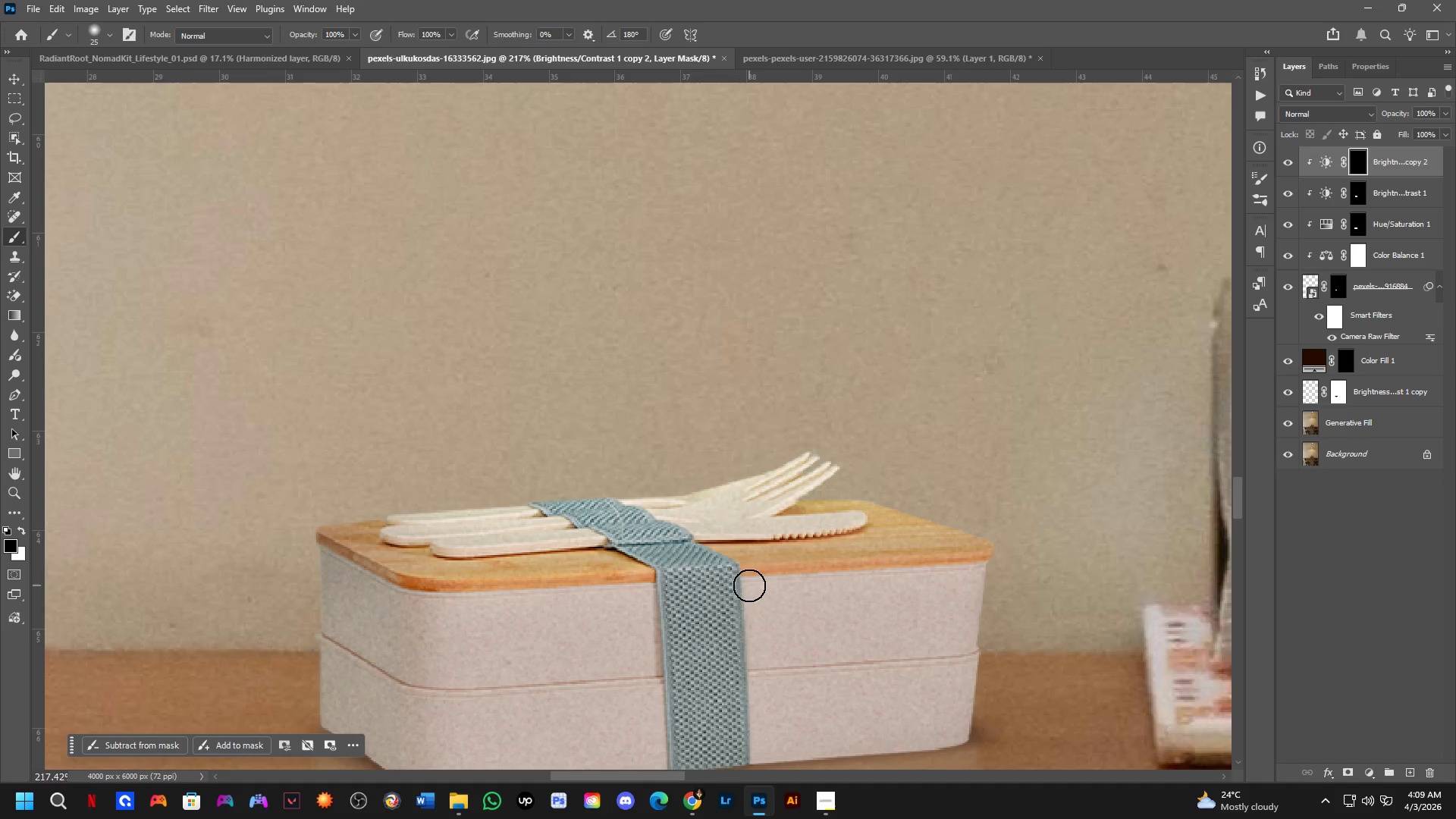 
left_click_drag(start_coordinate=[949, 558], to_coordinate=[739, 589])
 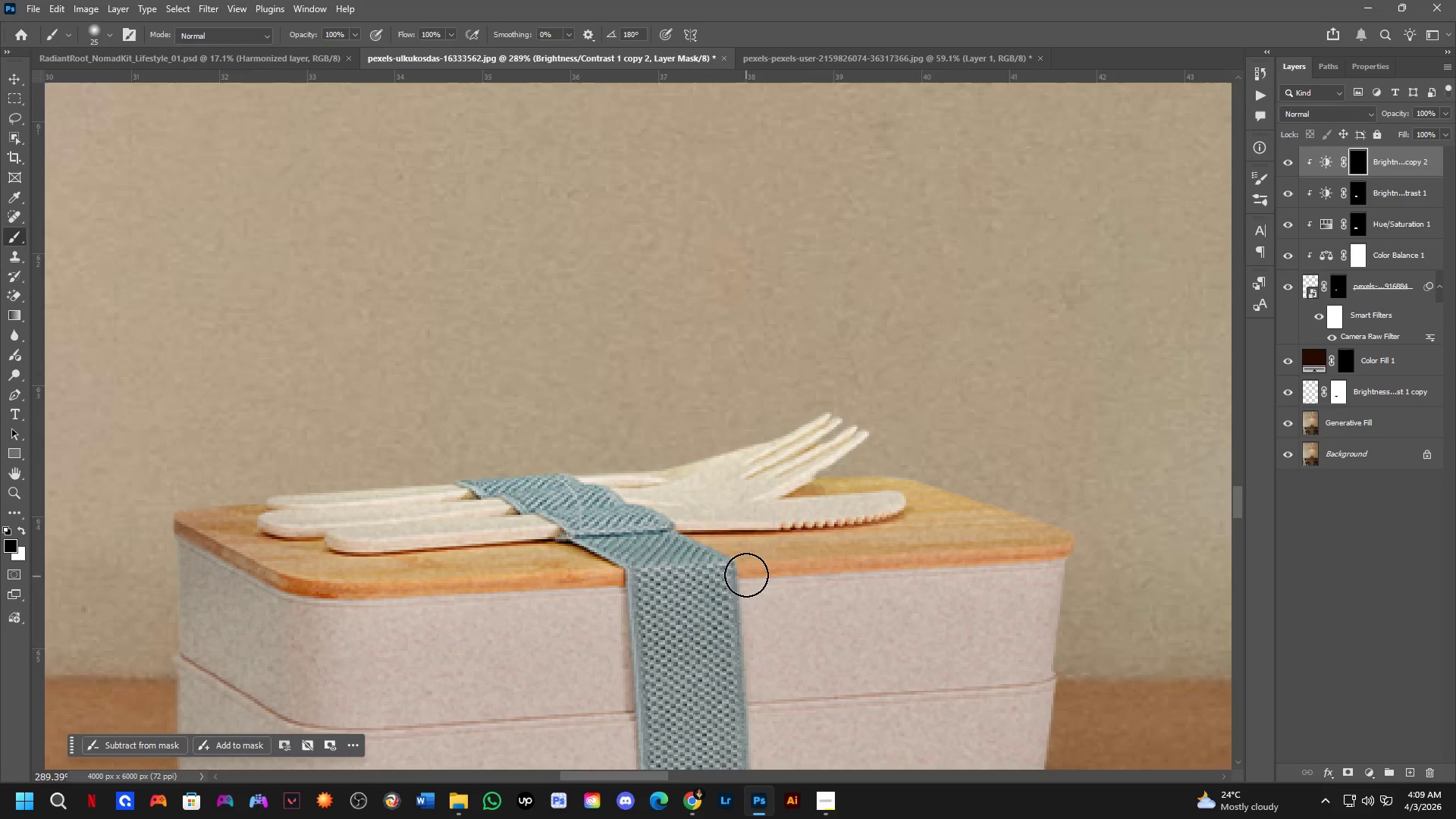 
scroll: coordinate [749, 571], scroll_direction: down, amount: 3.0
 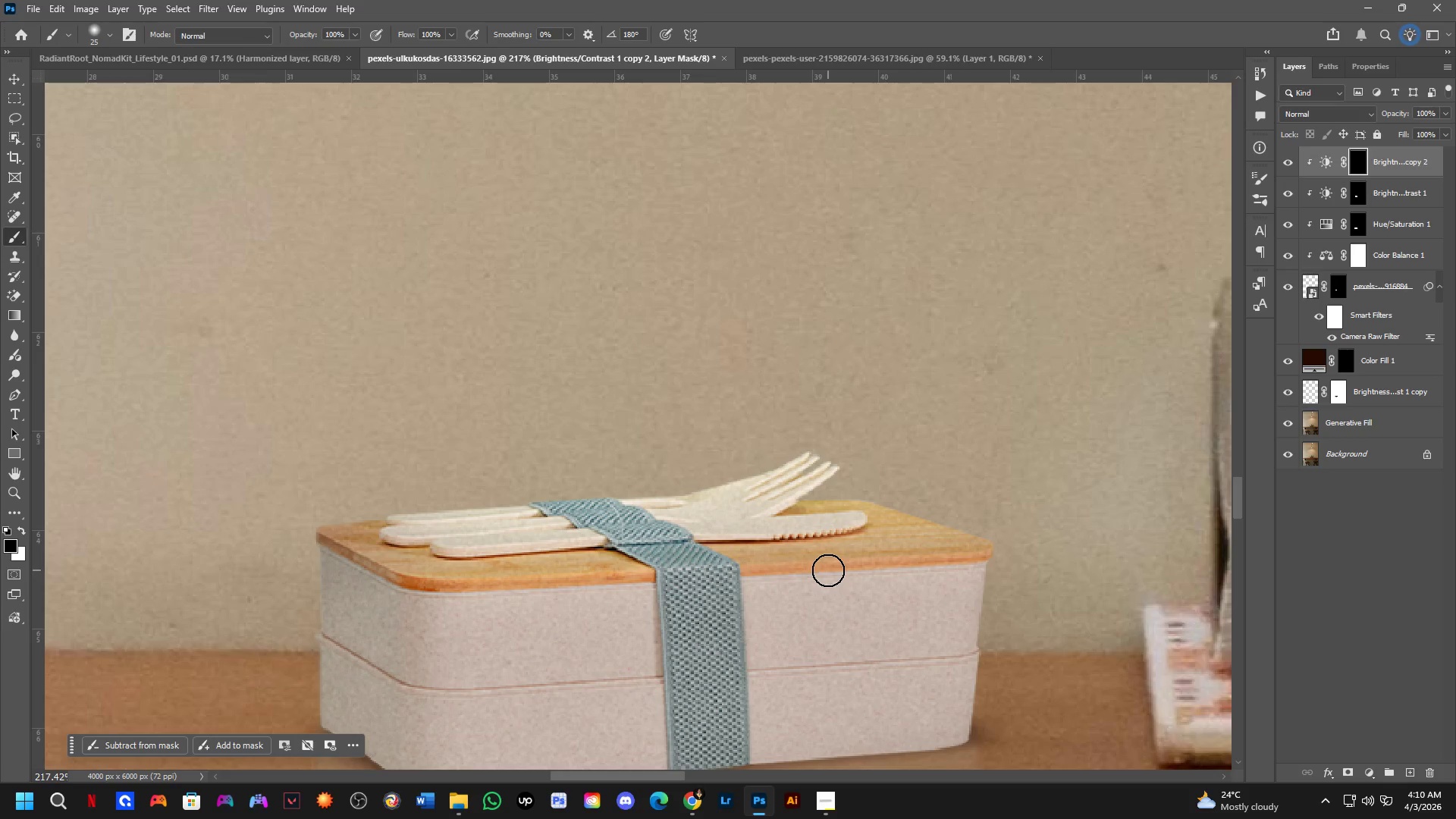 
wait(12.99)
 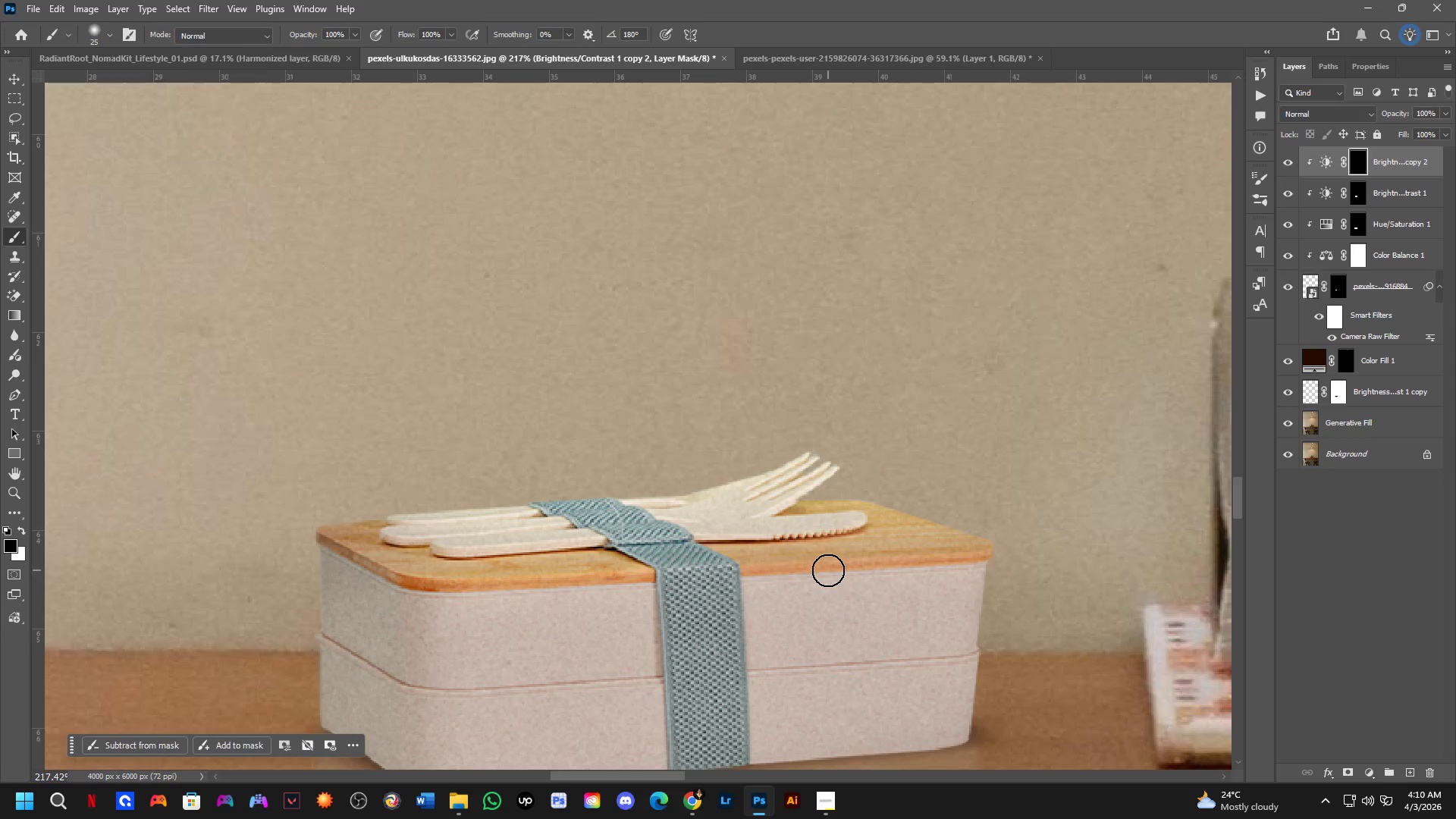 
scroll: coordinate [828, 570], scroll_direction: down, amount: 3.0
 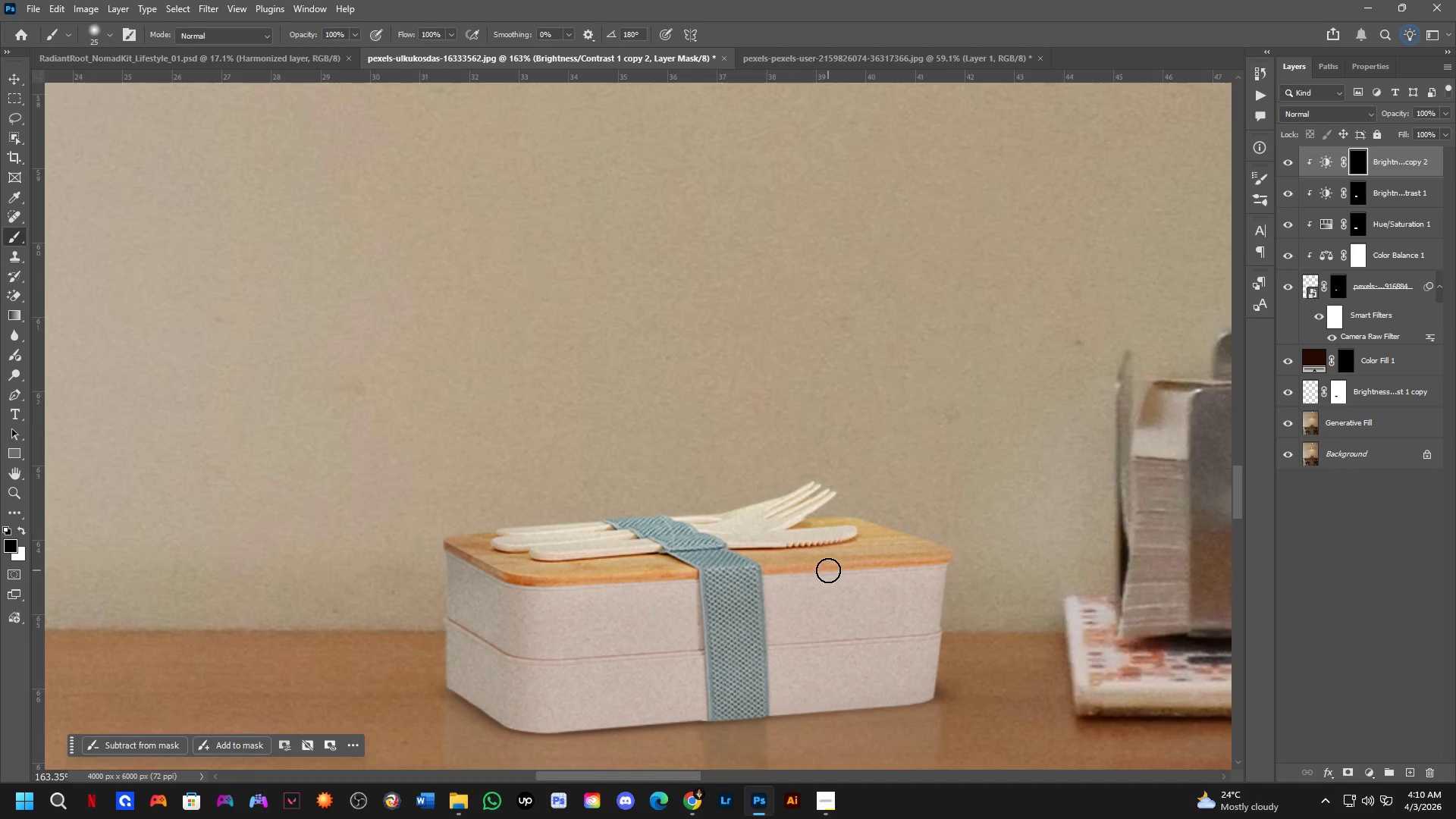 
scroll: coordinate [463, 579], scroll_direction: up, amount: 7.0
 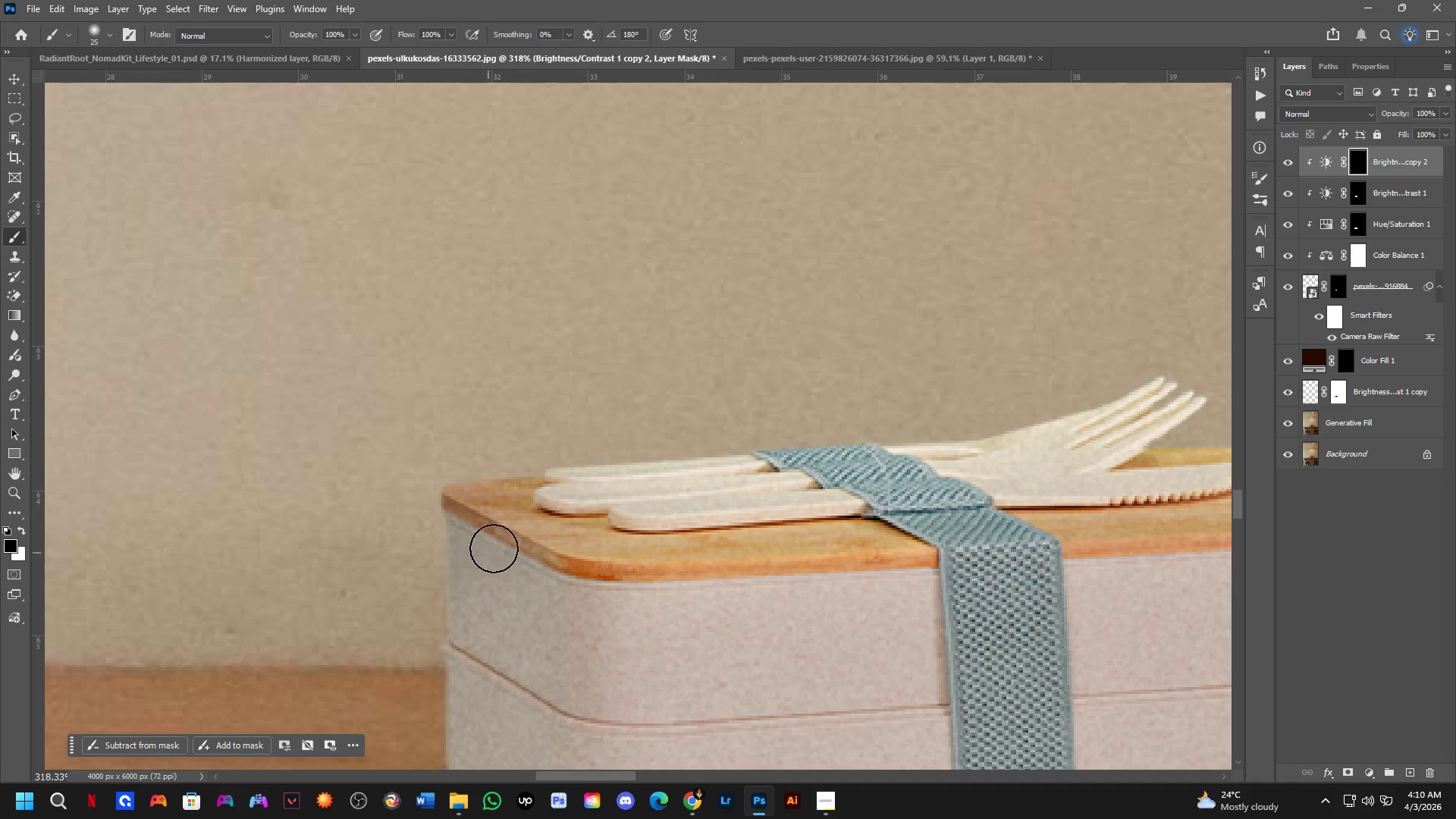 
scroll: coordinate [524, 526], scroll_direction: down, amount: 5.0
 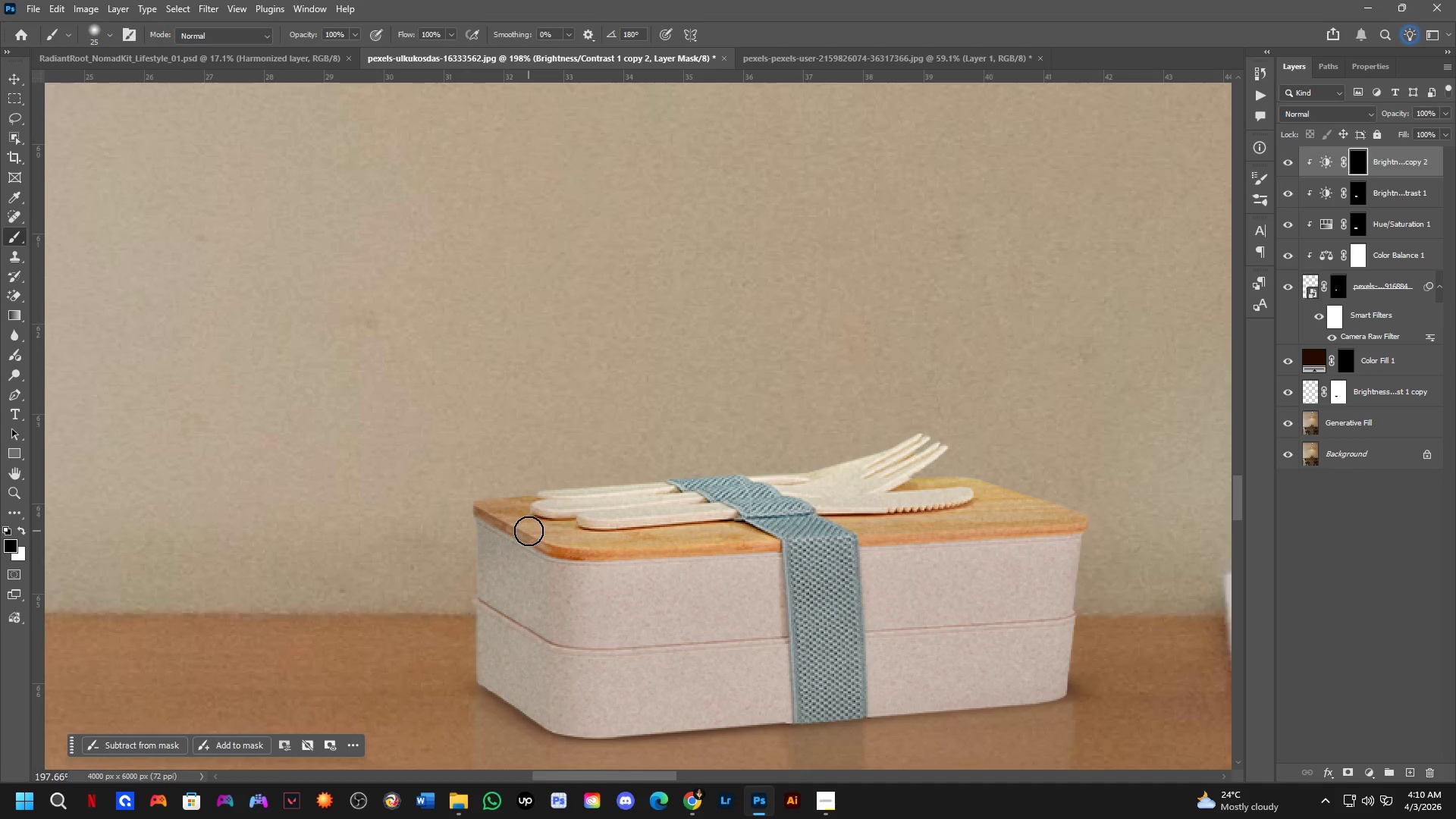 
hold_key(key=Space, duration=0.47)
 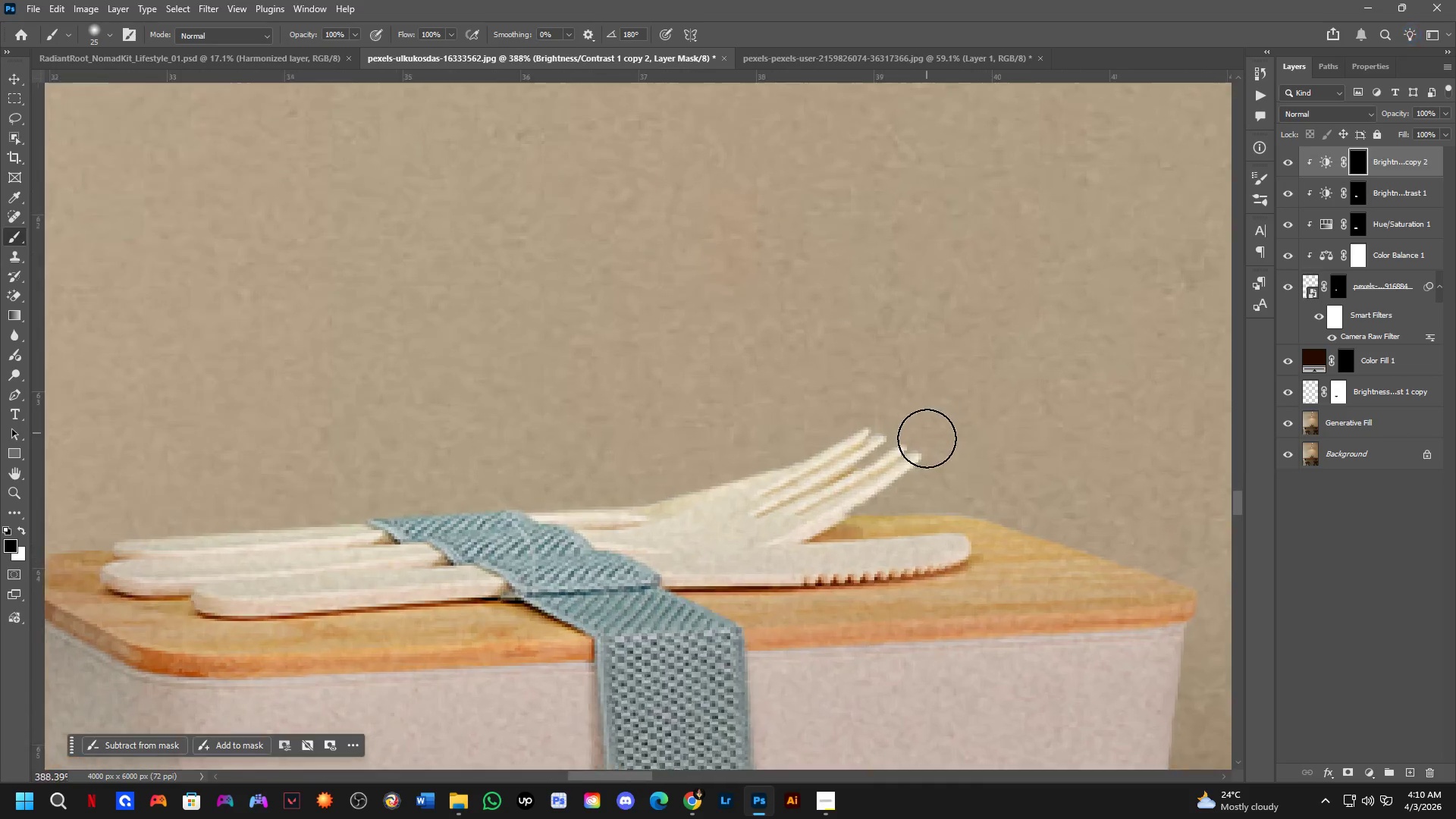 
left_click_drag(start_coordinate=[745, 521], to_coordinate=[676, 515])
 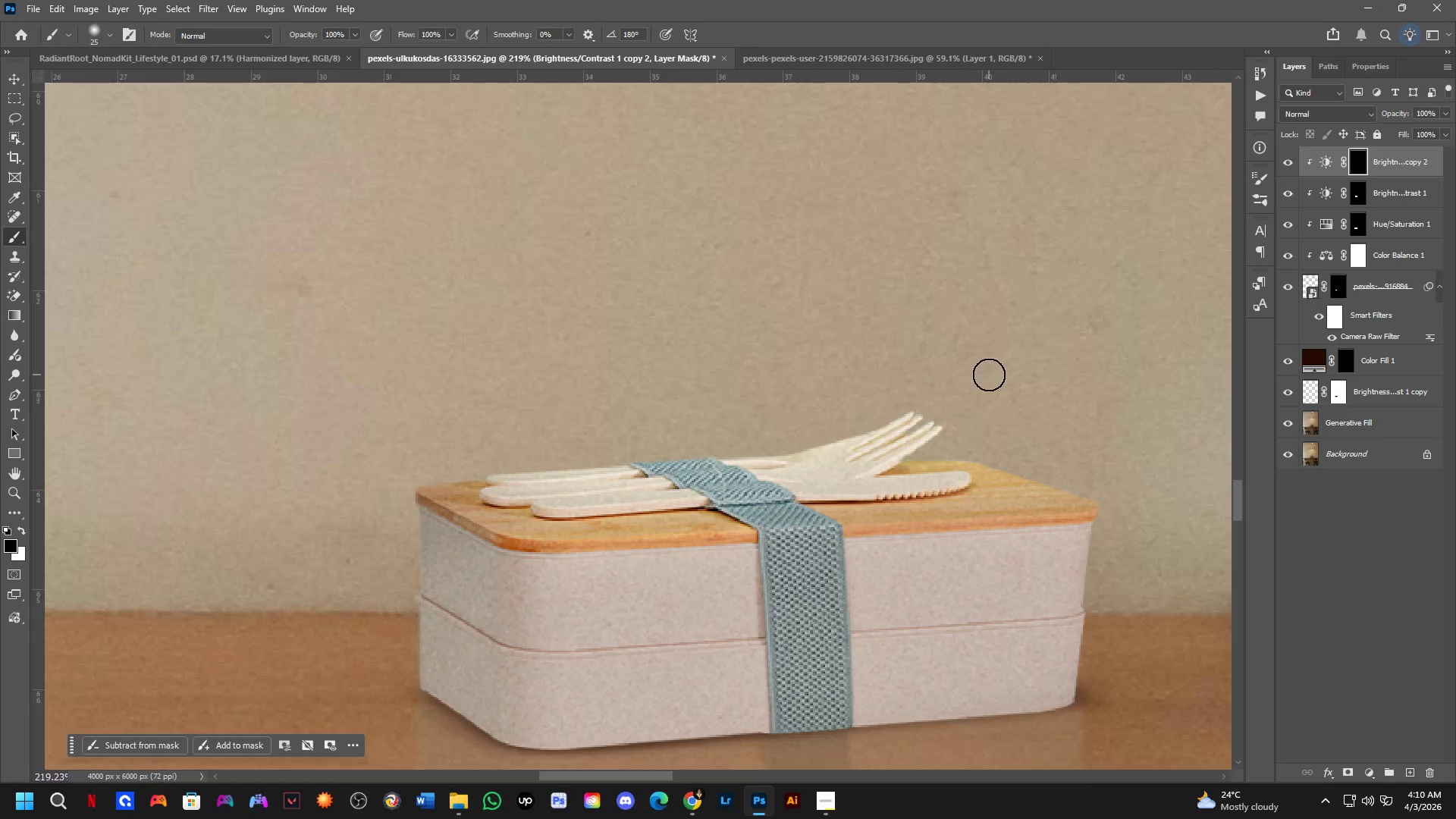 
scroll: coordinate [927, 438], scroll_direction: up, amount: 8.0
 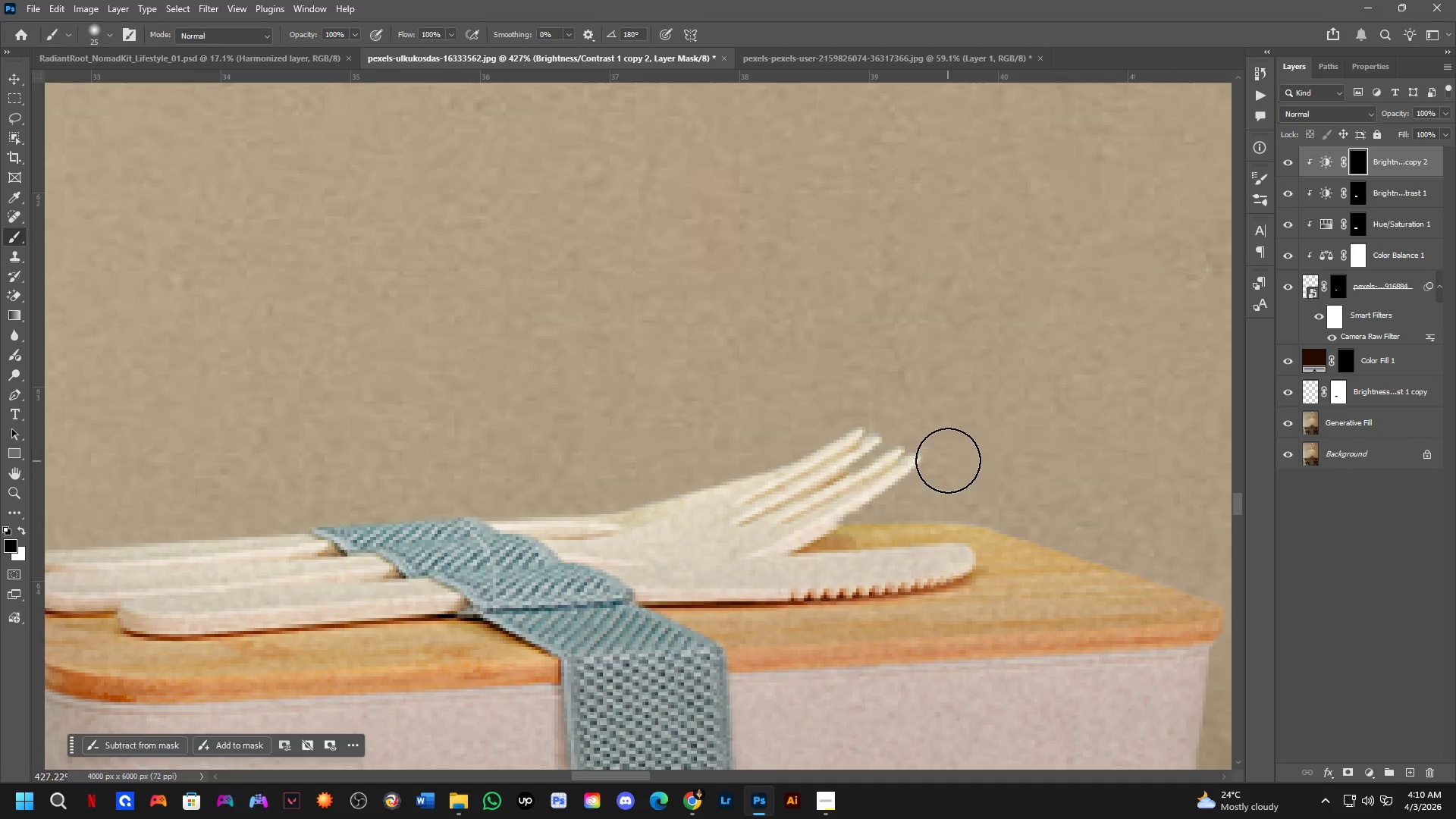 
left_click_drag(start_coordinate=[948, 453], to_coordinate=[861, 401])
 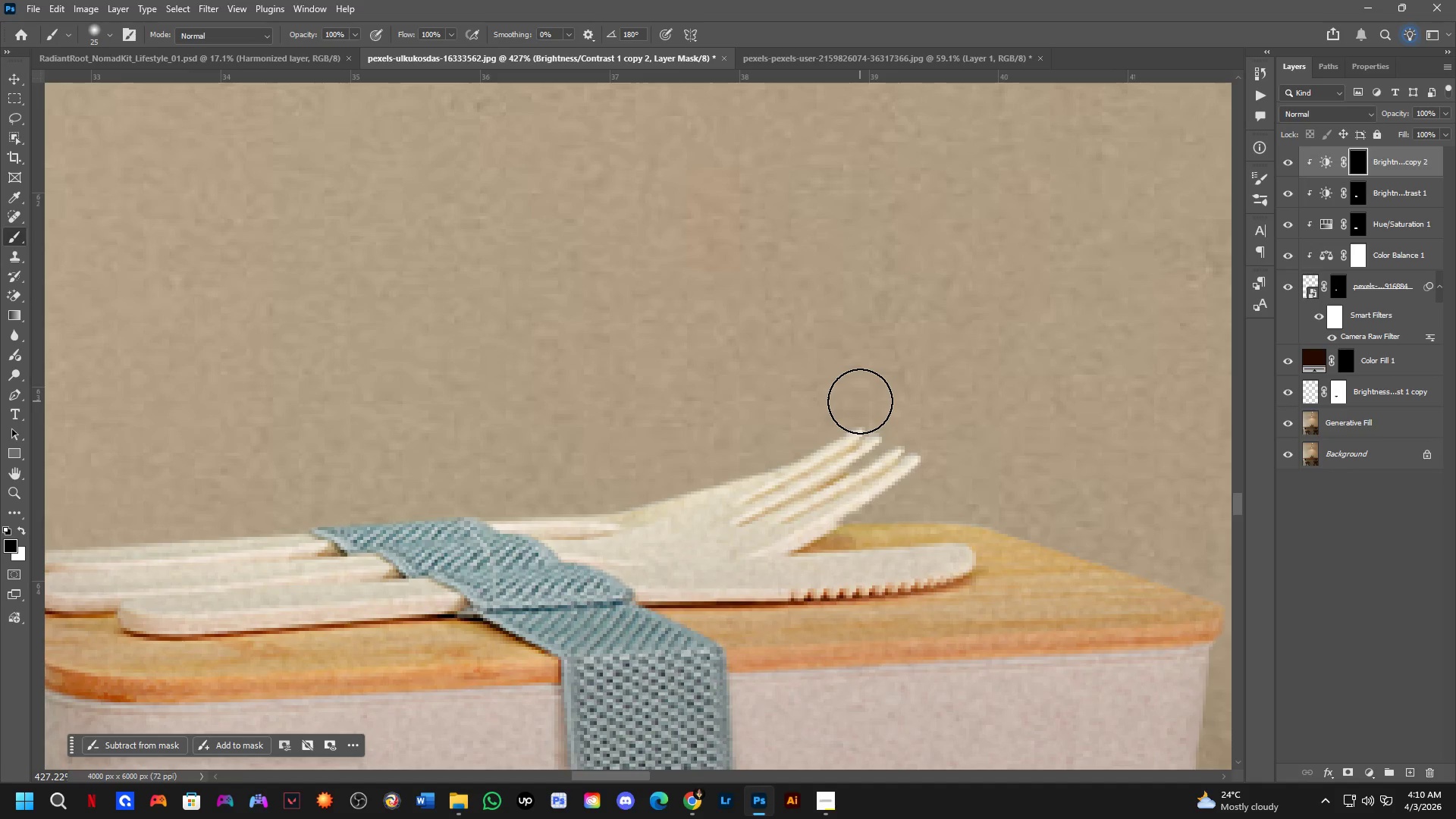 
key(X)
 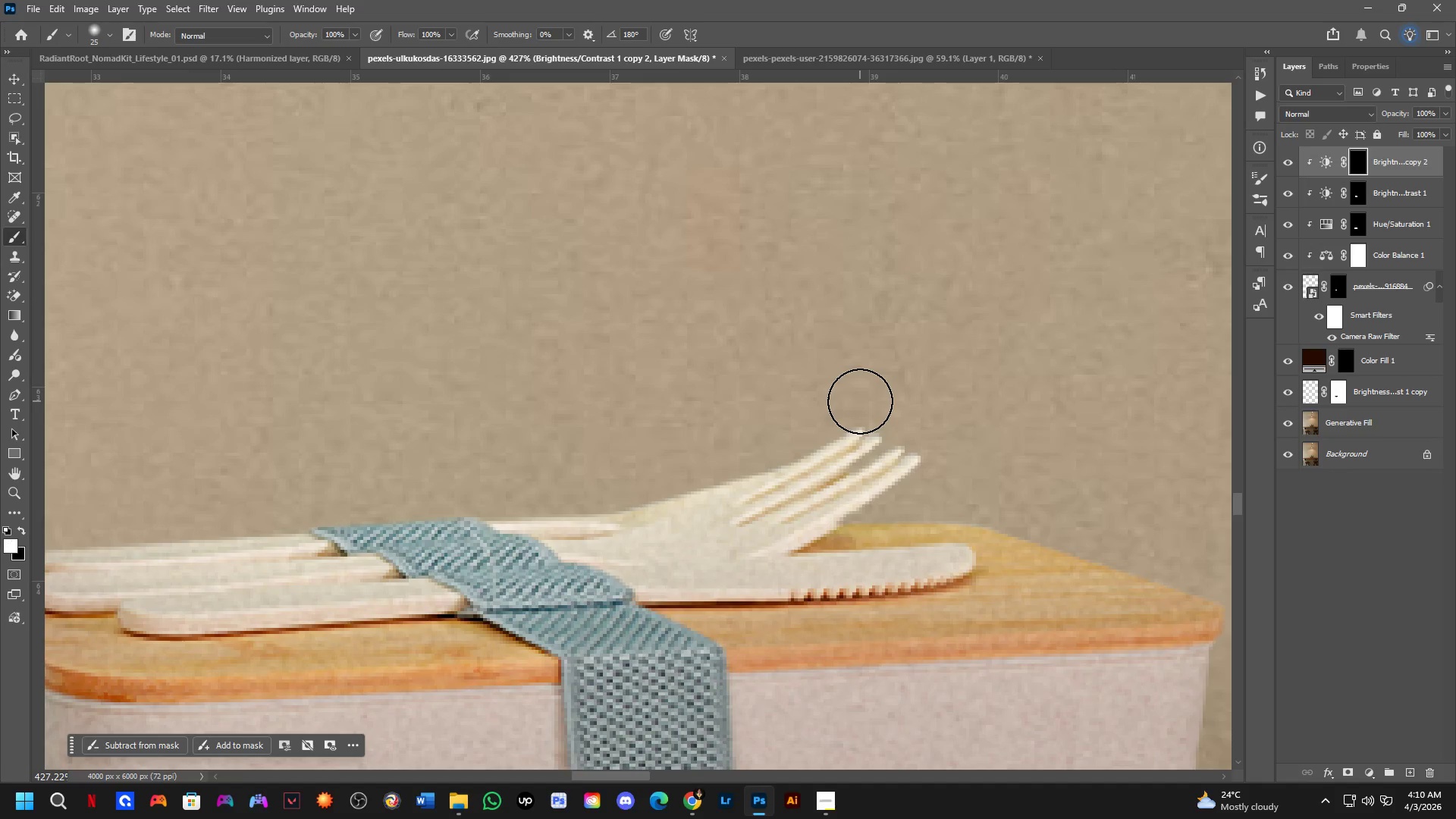 
left_click_drag(start_coordinate=[866, 403], to_coordinate=[947, 438])
 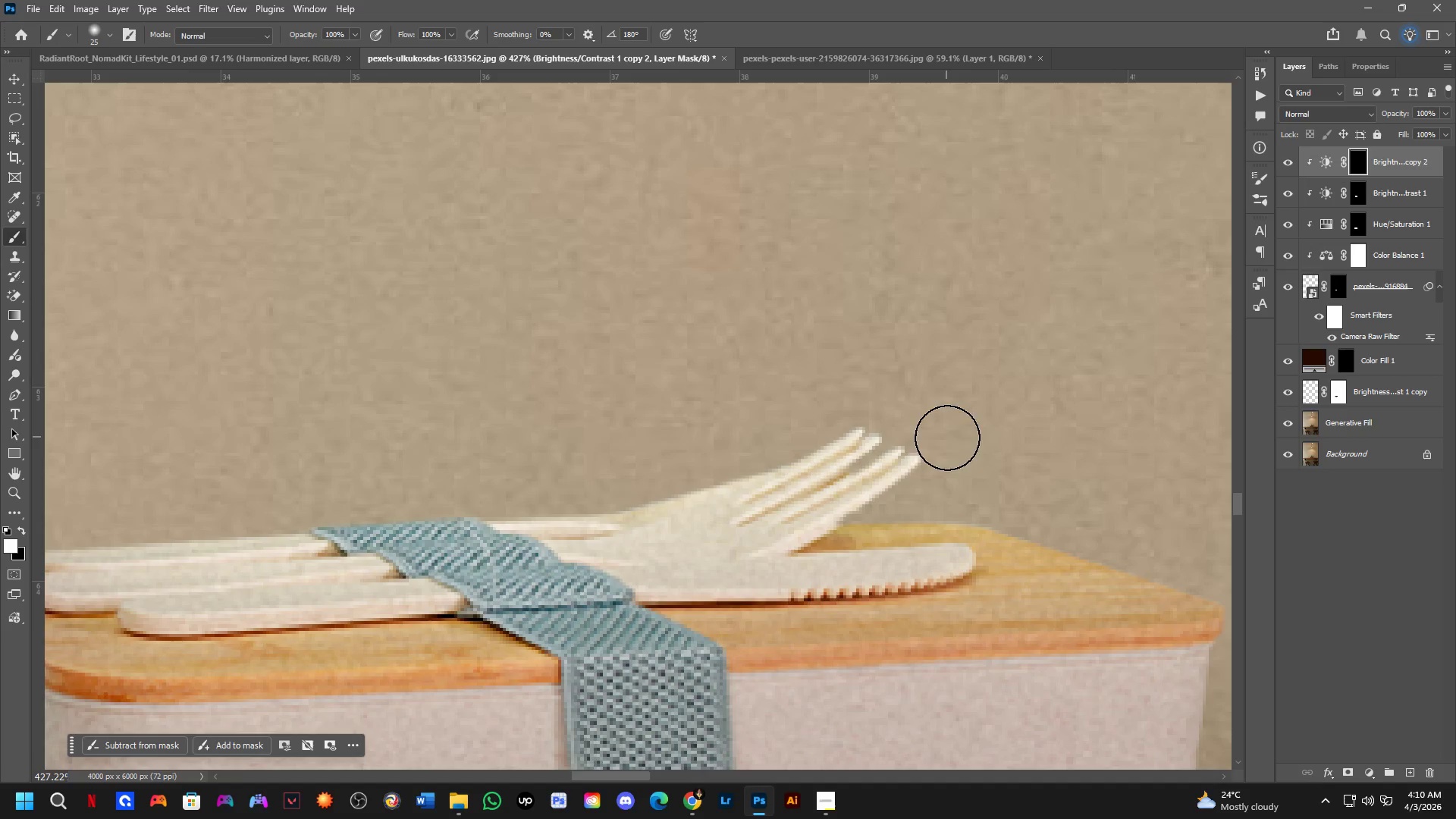 
key(Control+ControlLeft)
 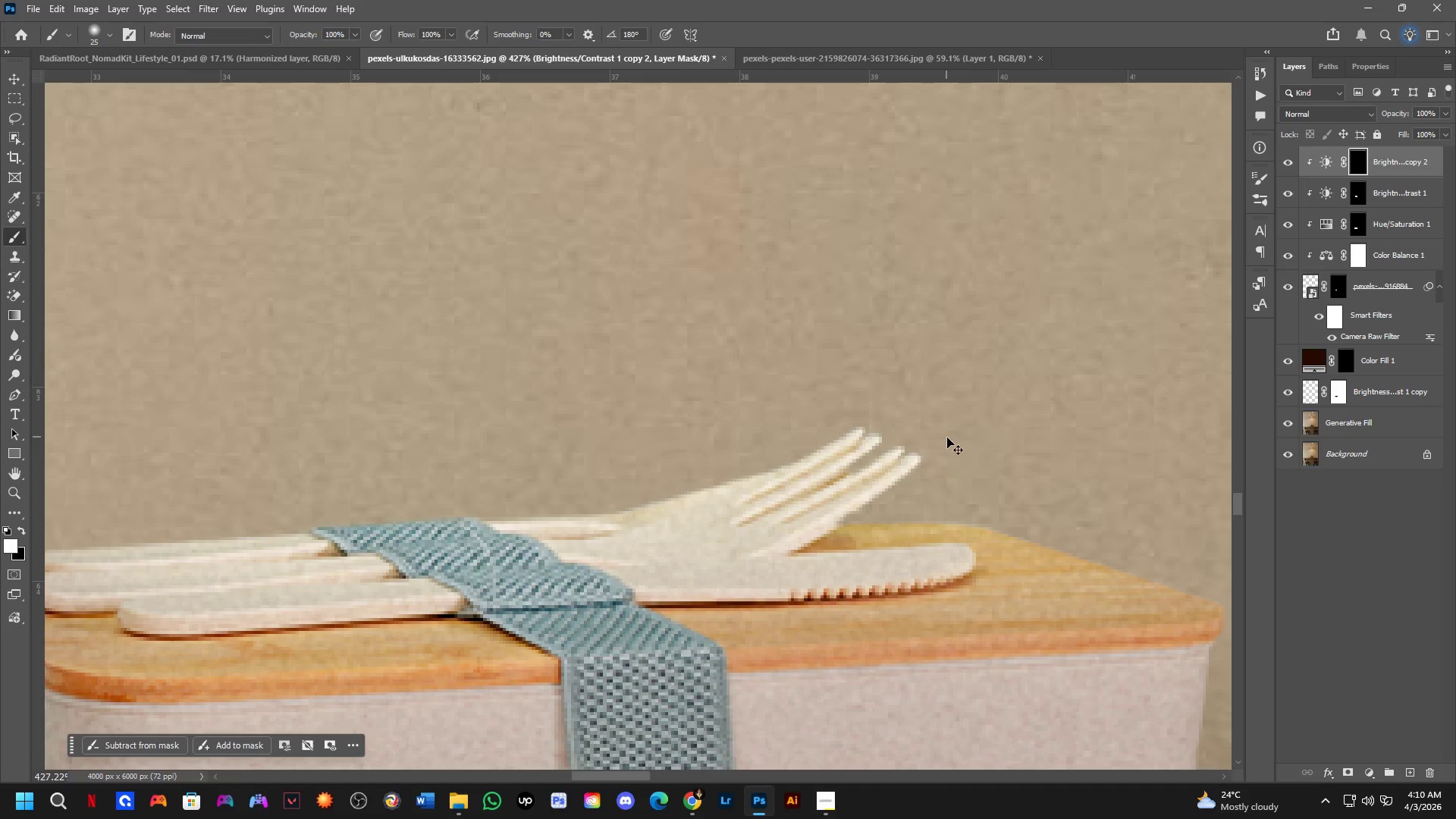 
key(Control+Z)
 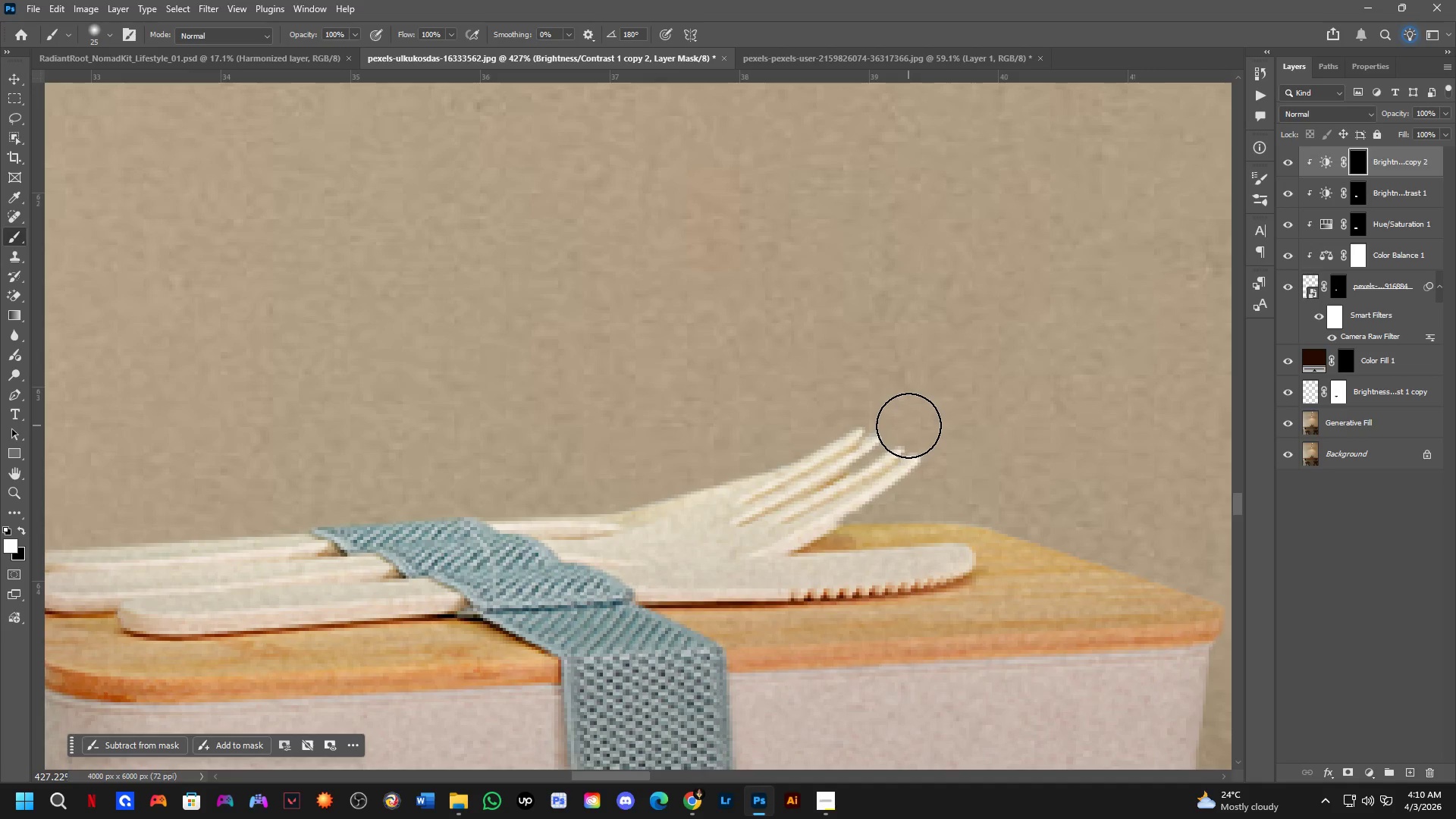 
type(xxxx)
 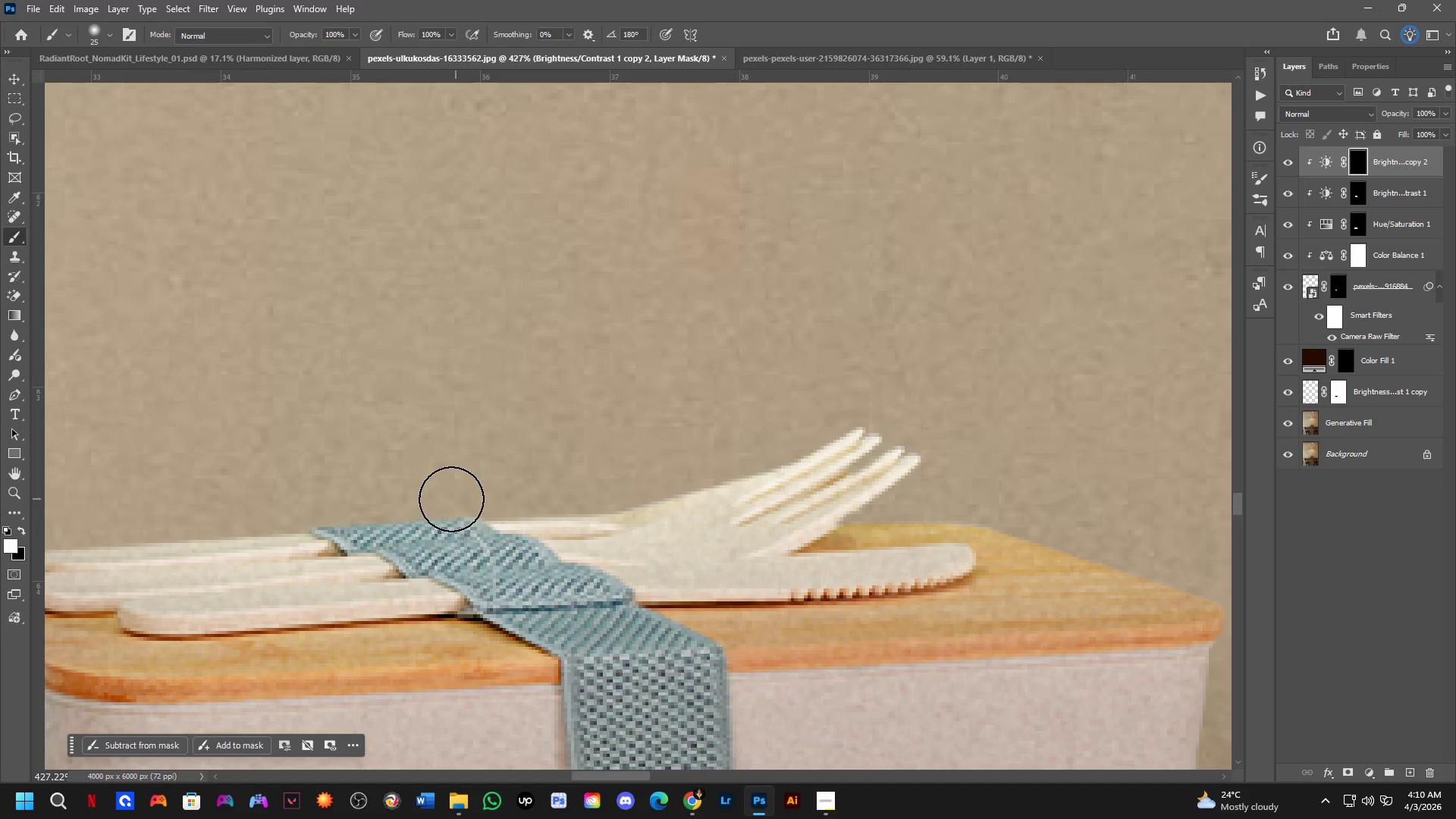 
left_click_drag(start_coordinate=[868, 406], to_coordinate=[847, 471])
 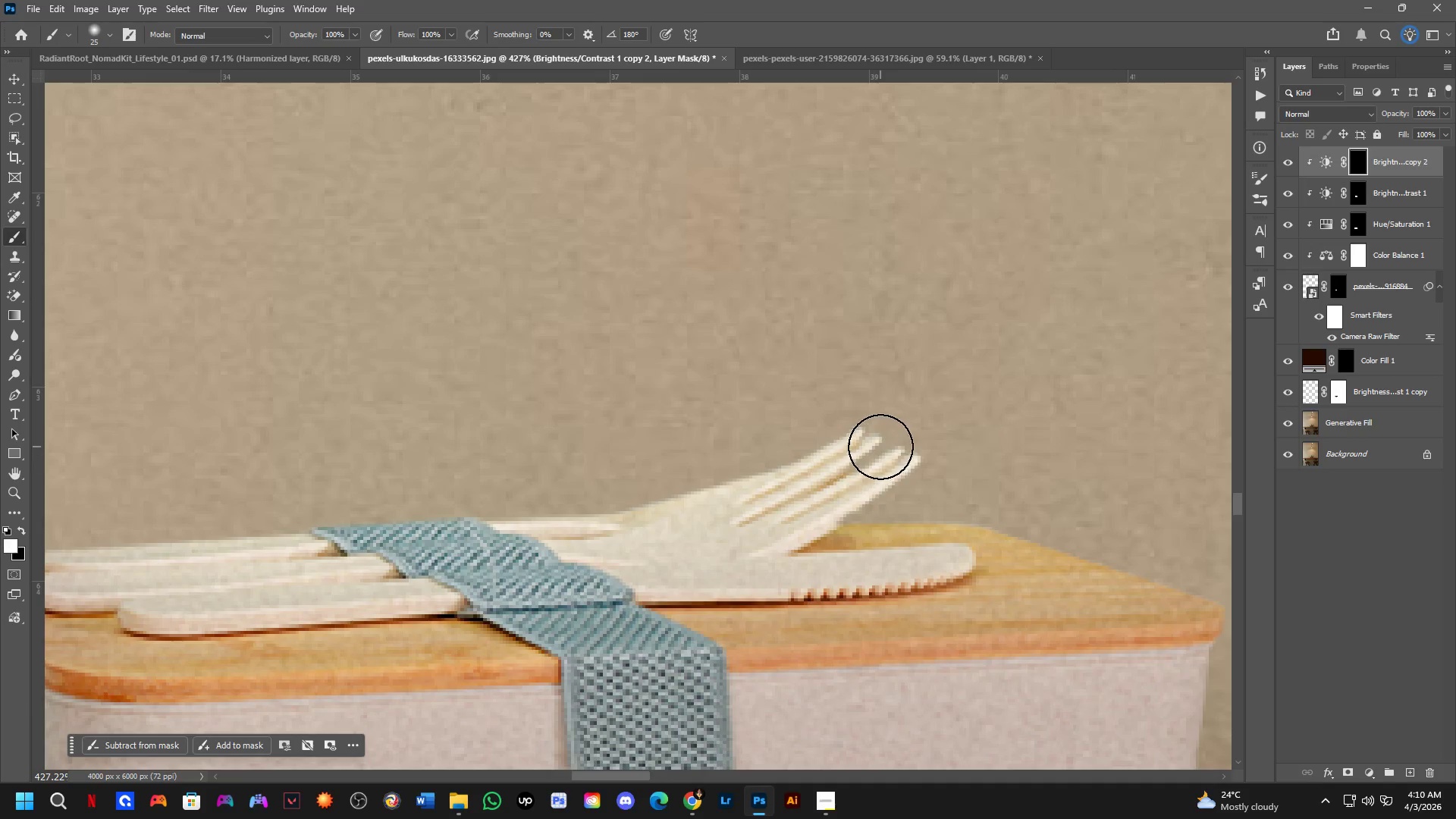 
left_click_drag(start_coordinate=[880, 447], to_coordinate=[756, 516])
 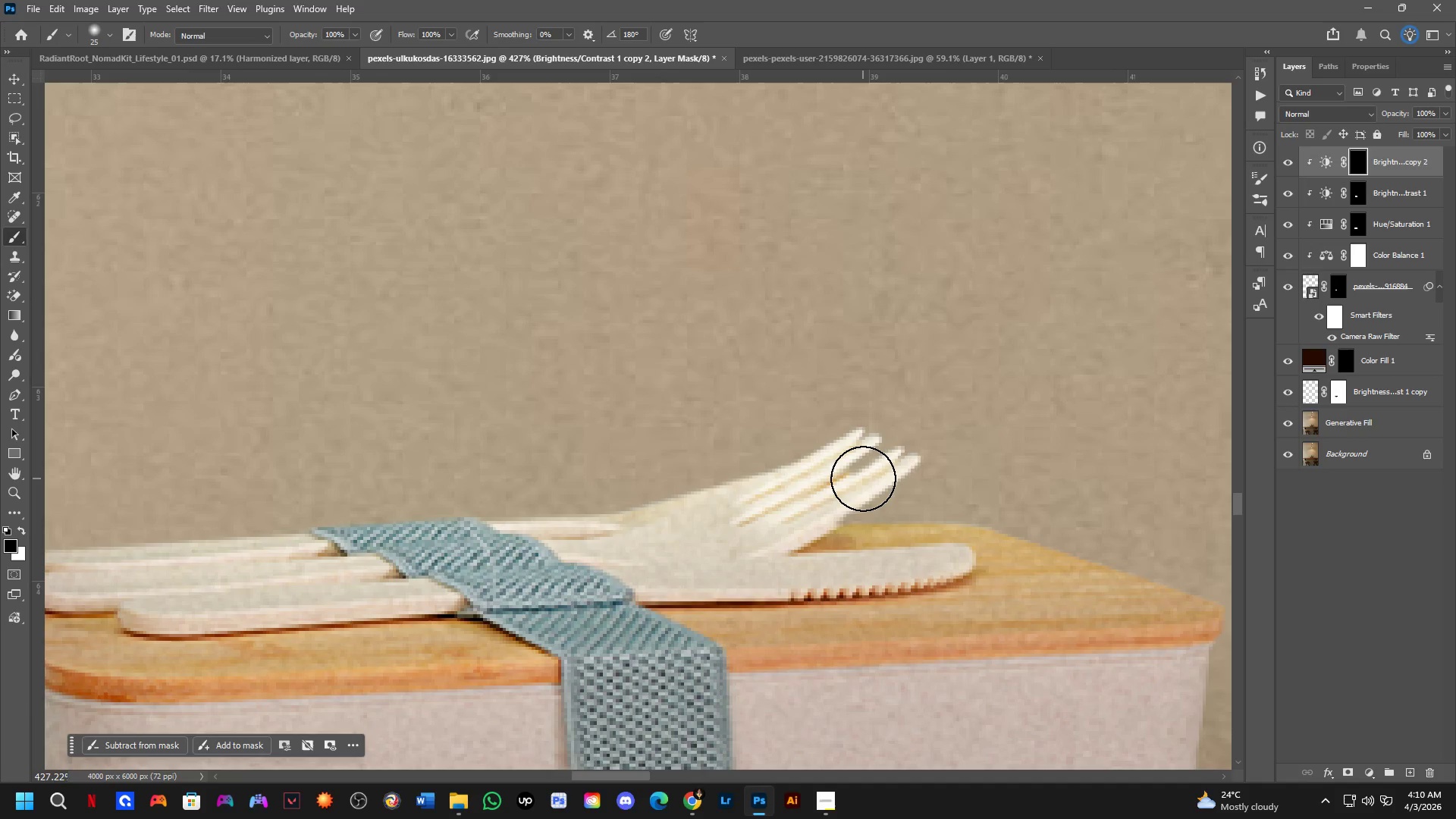 
left_click_drag(start_coordinate=[863, 479], to_coordinate=[746, 538])
 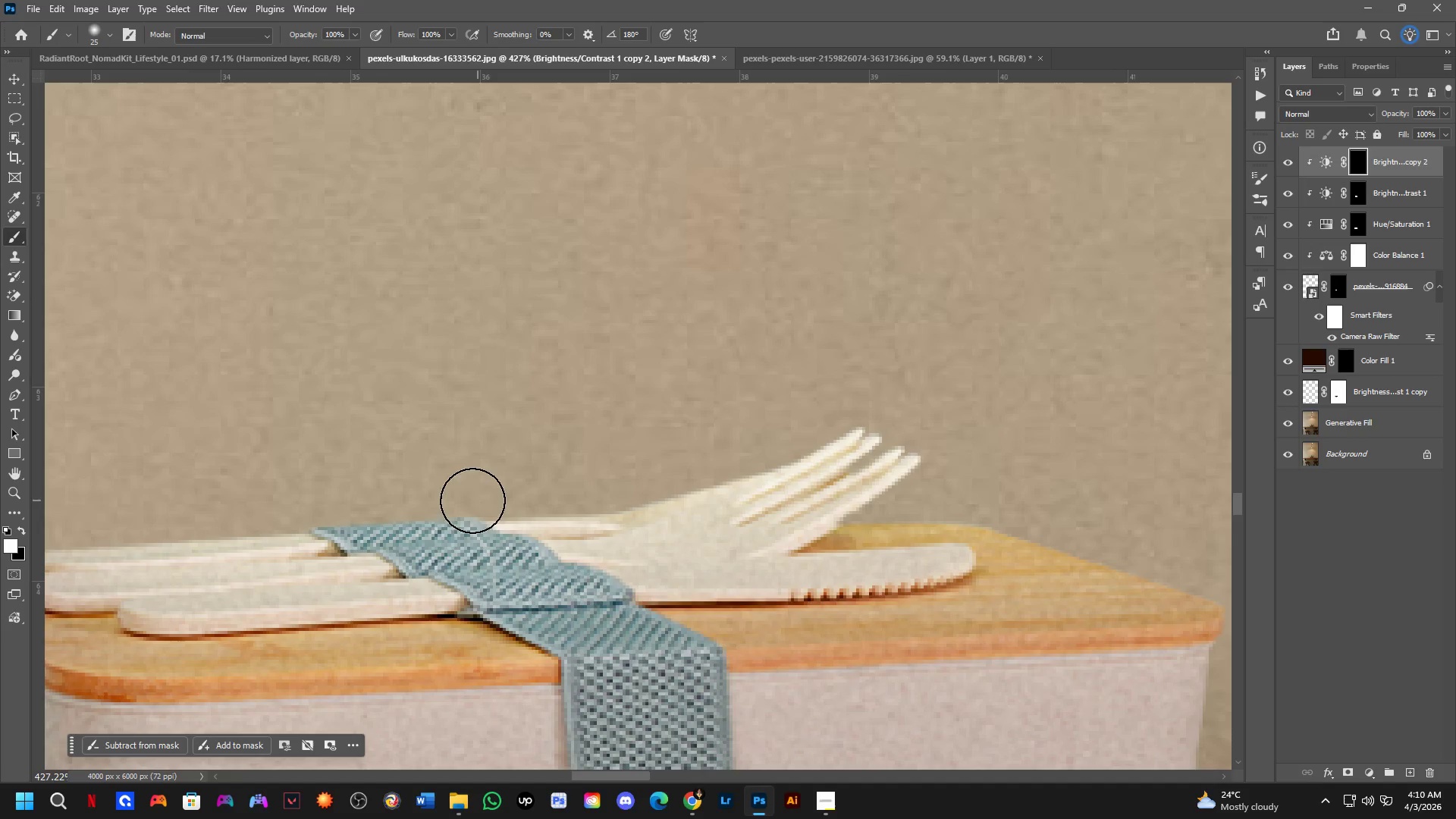 
left_click_drag(start_coordinate=[450, 499], to_coordinate=[124, 530])
 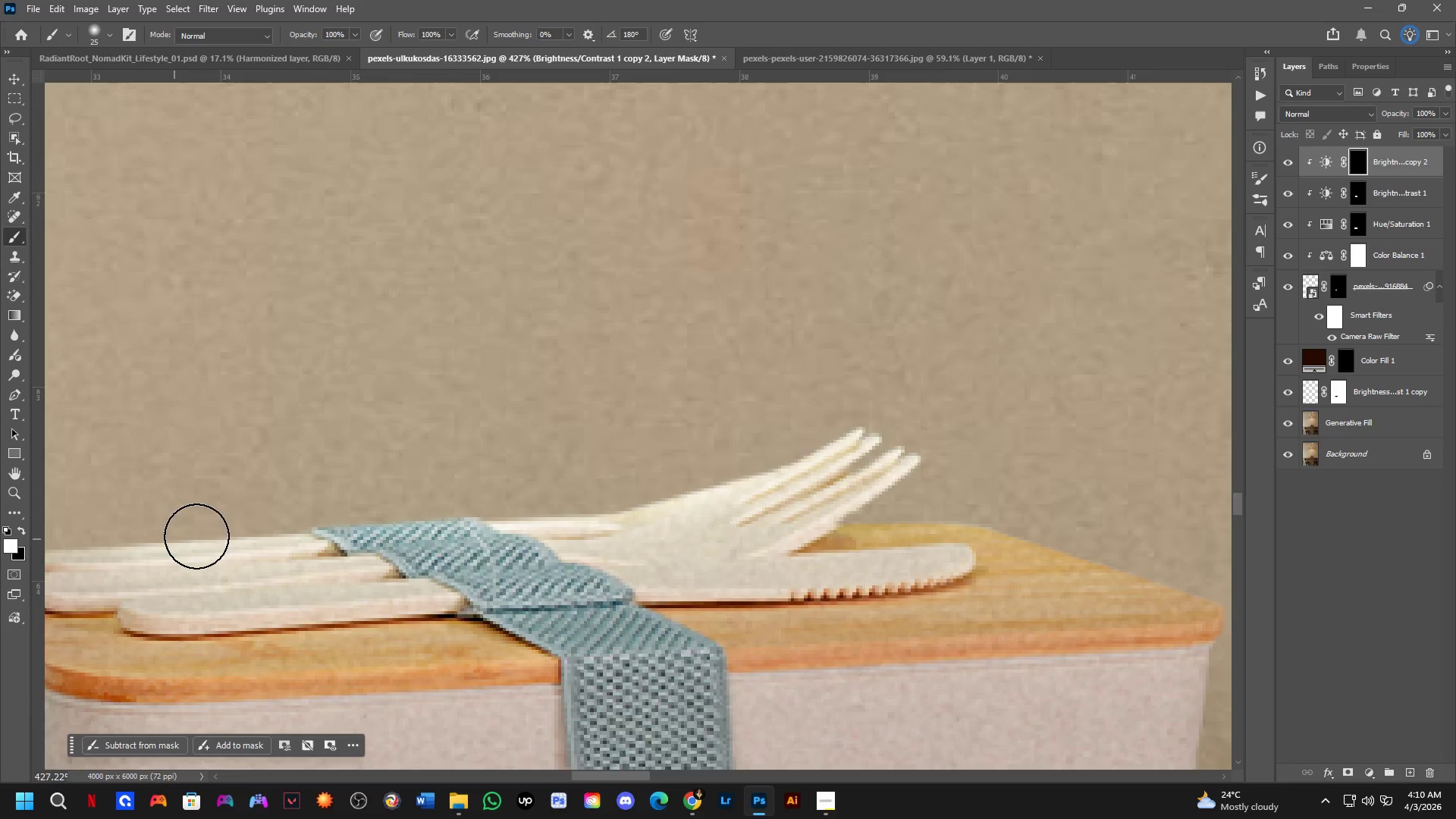 
key(Shift+ShiftLeft)
 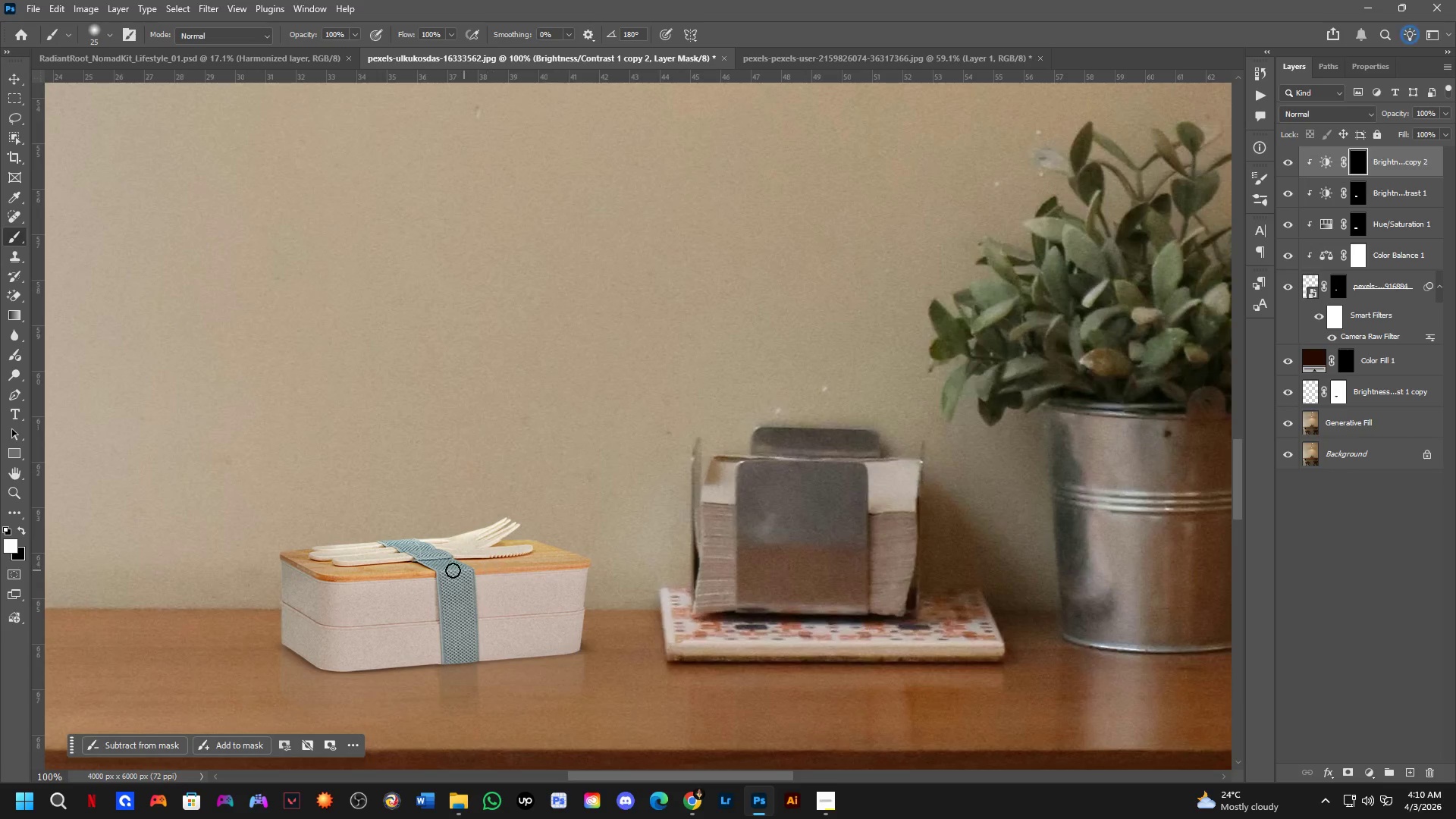 
scroll: coordinate [448, 553], scroll_direction: down, amount: 12.0
 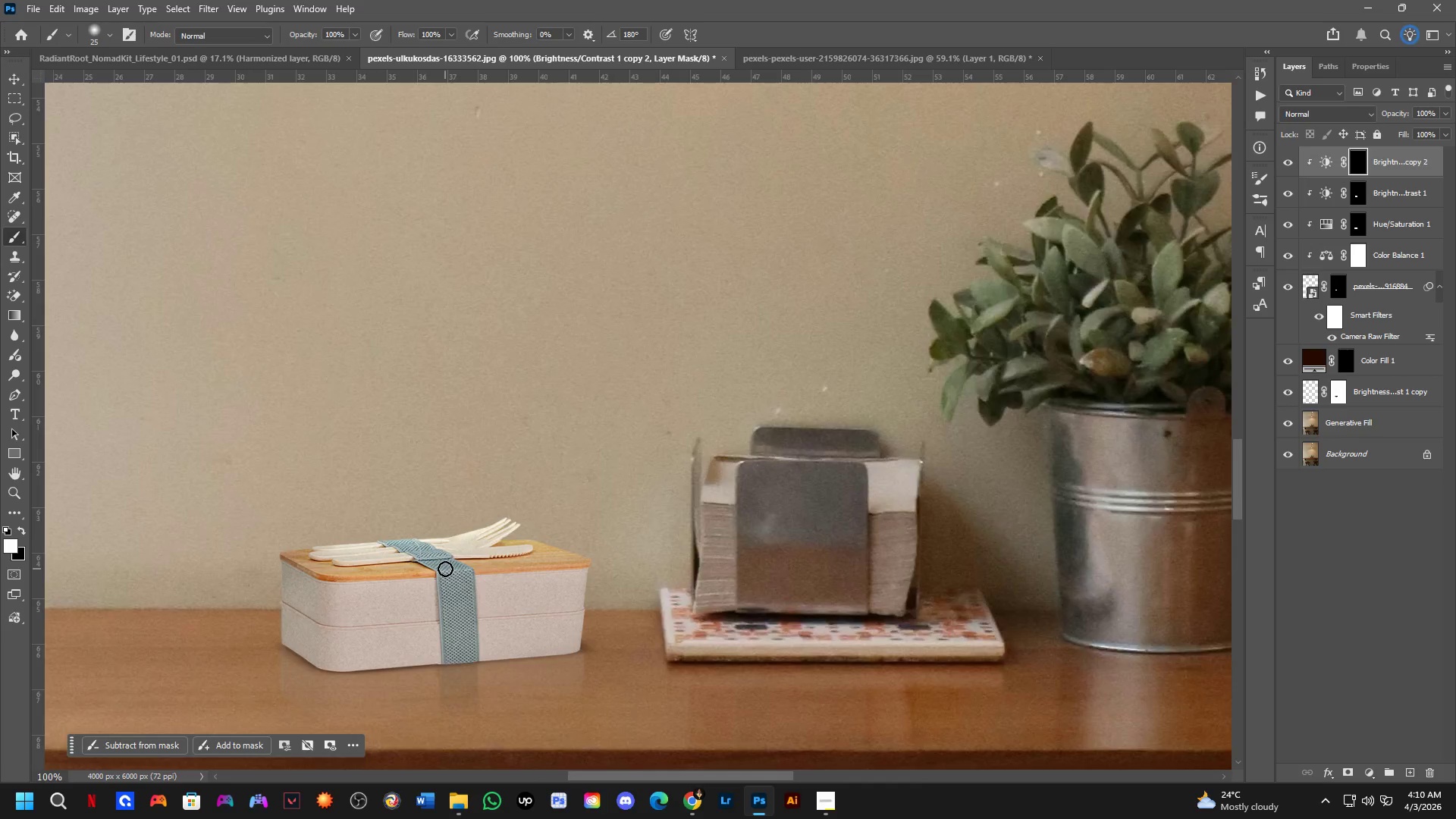 
key(Shift+ShiftLeft)
 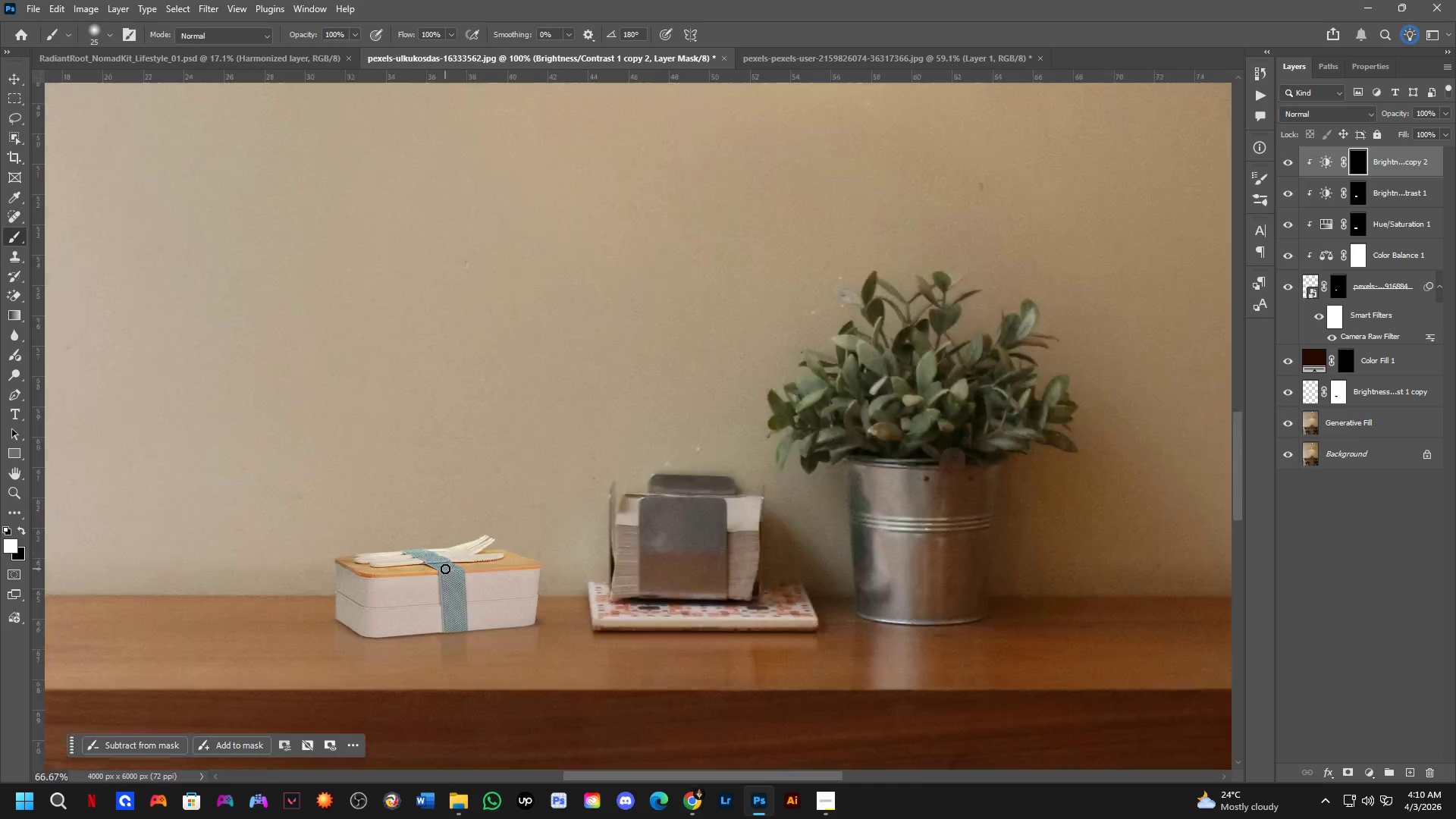 
hold_key(key=Space, duration=0.45)
 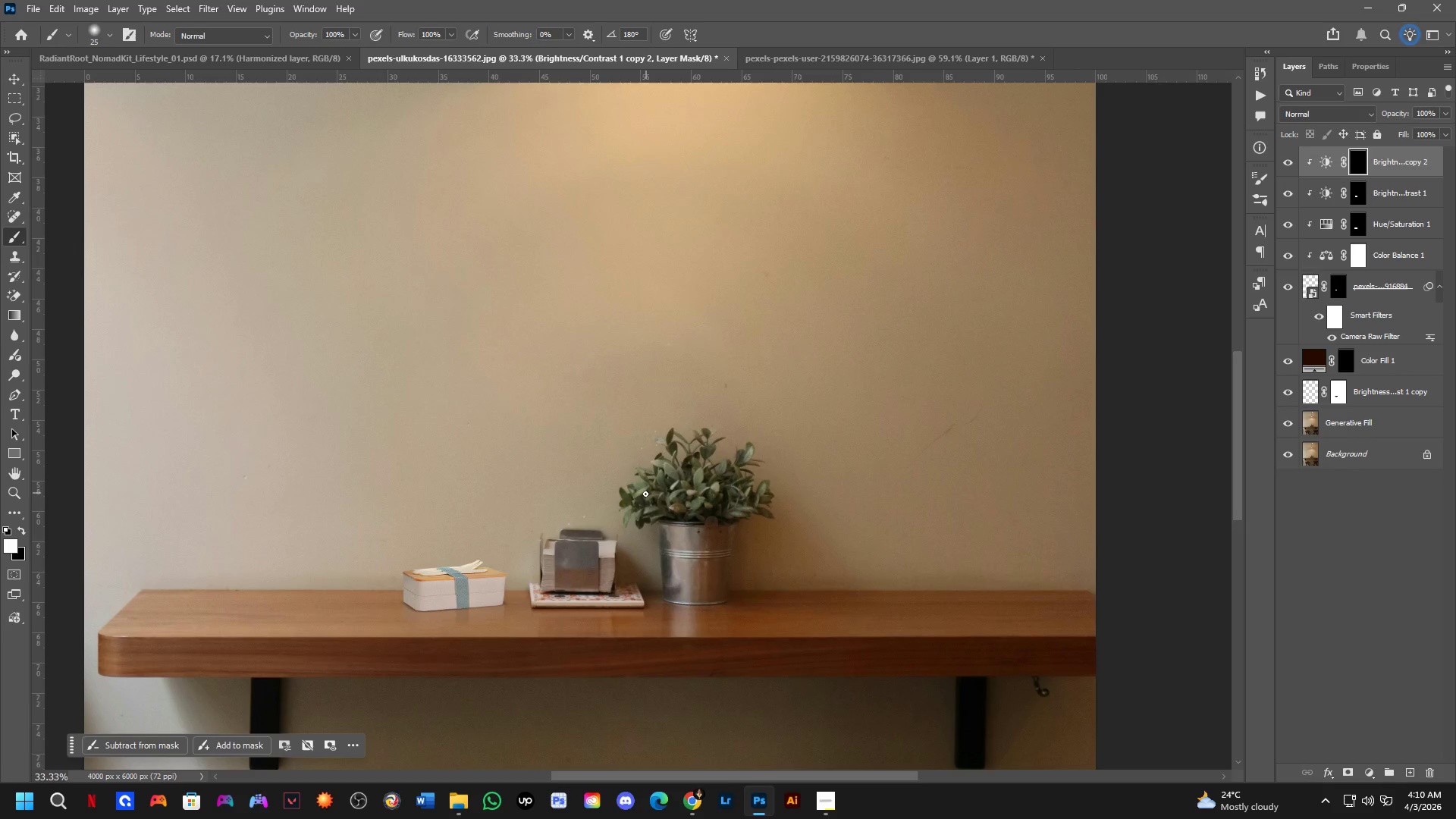 
left_click_drag(start_coordinate=[475, 586], to_coordinate=[488, 595])
 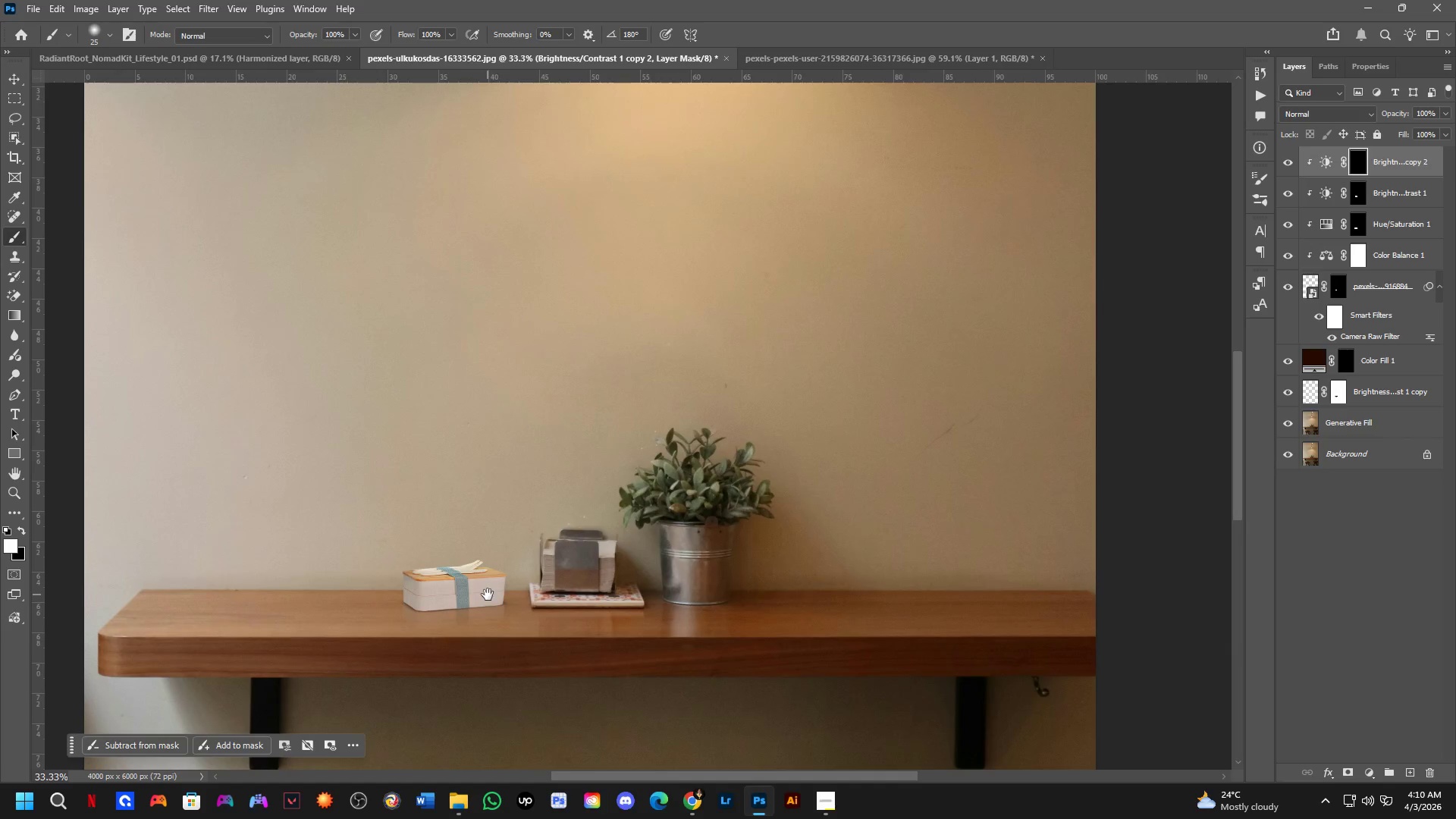 
scroll: coordinate [445, 569], scroll_direction: down, amount: 3.0
 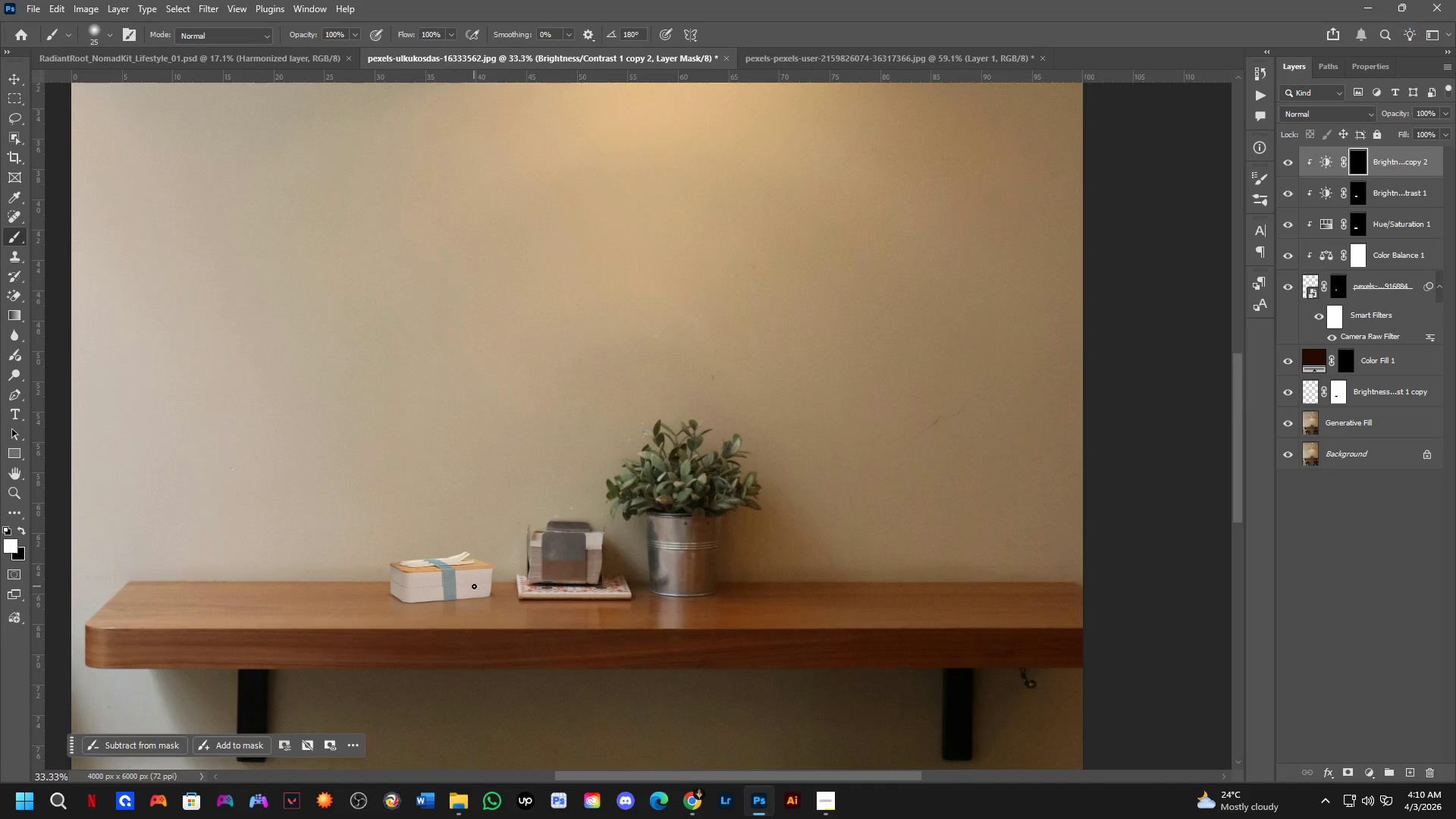 
hold_key(key=ShiftLeft, duration=0.69)
 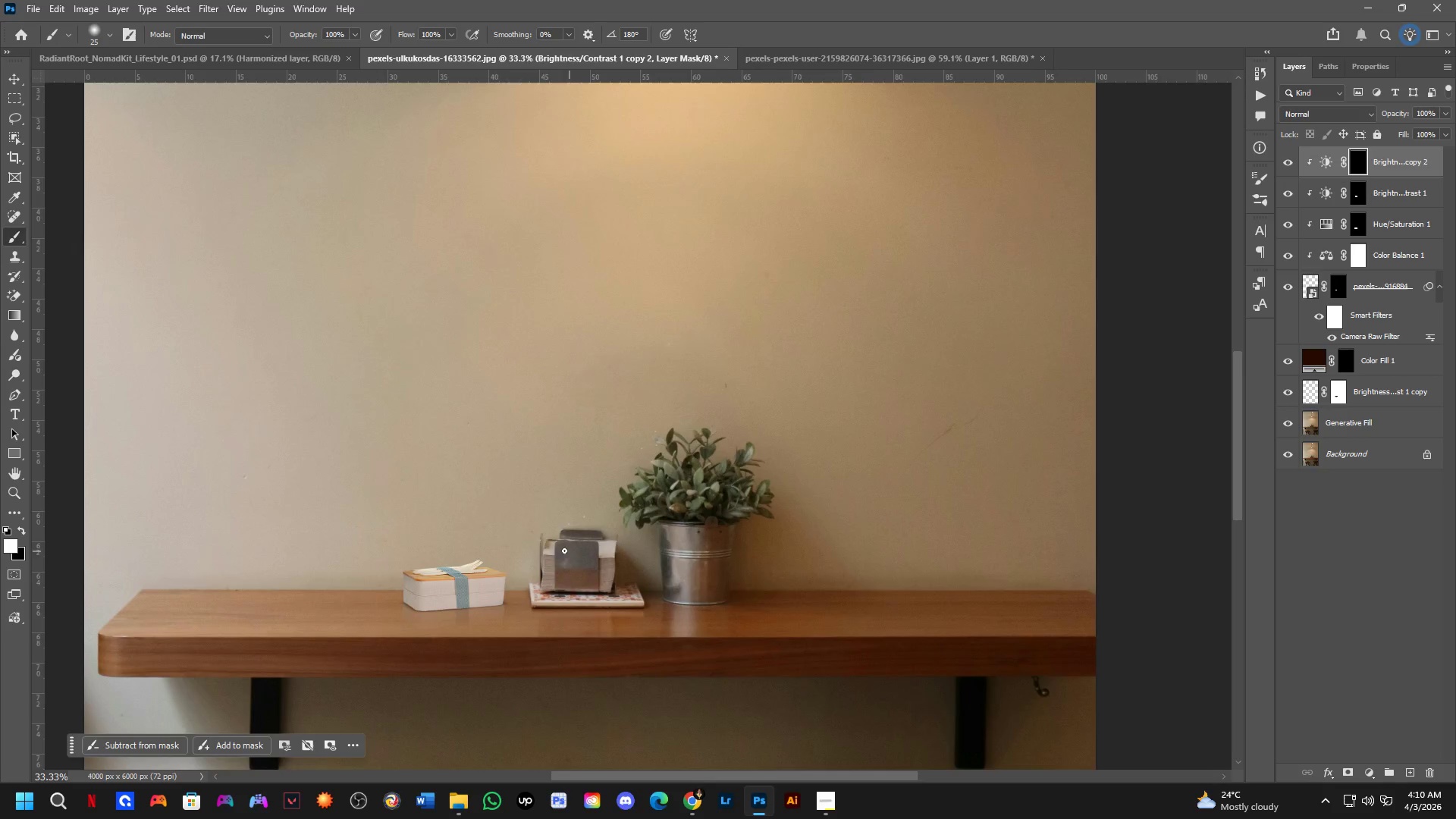 
scroll: coordinate [532, 568], scroll_direction: up, amount: 11.0
 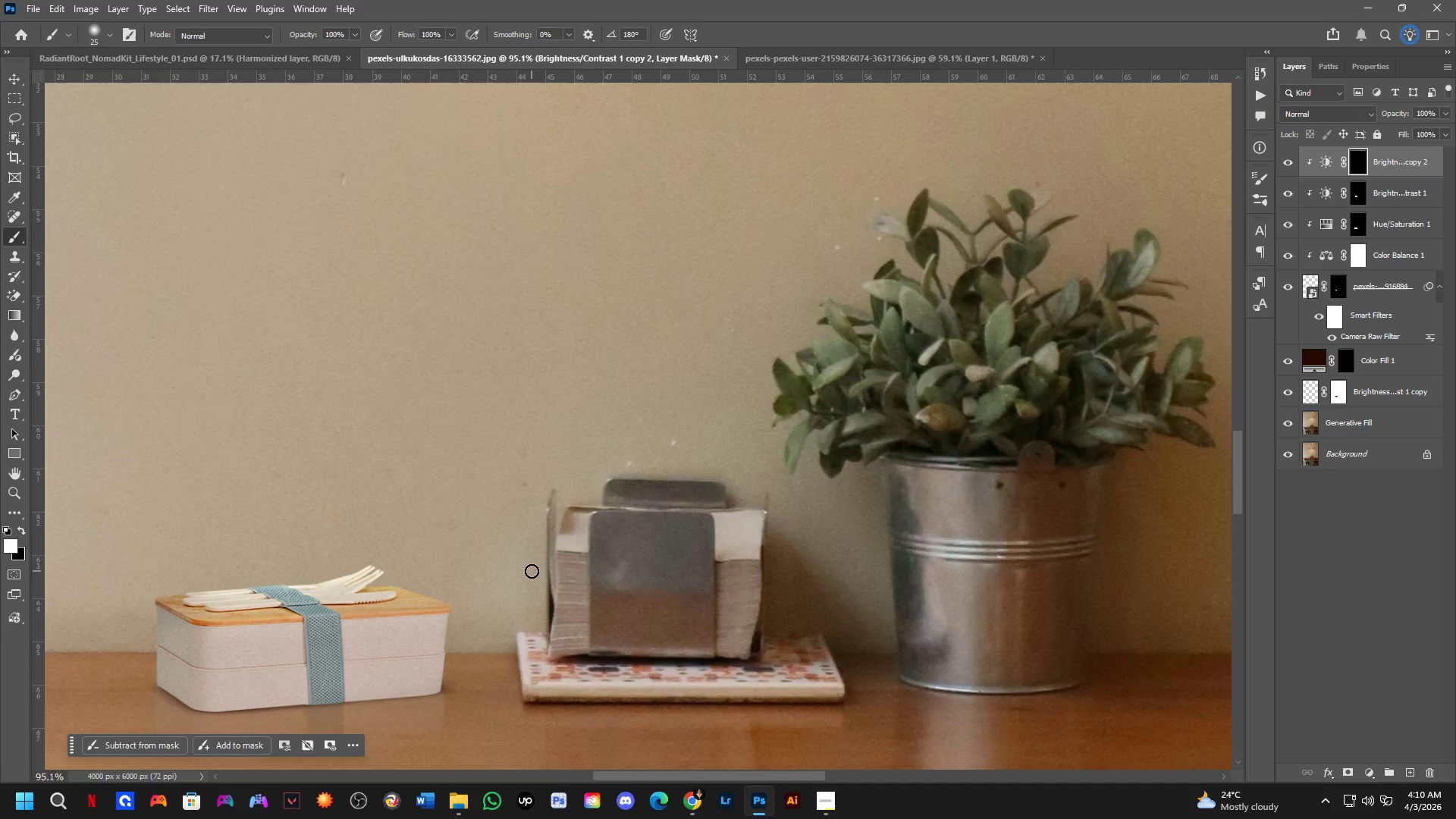 
wait(8.05)
 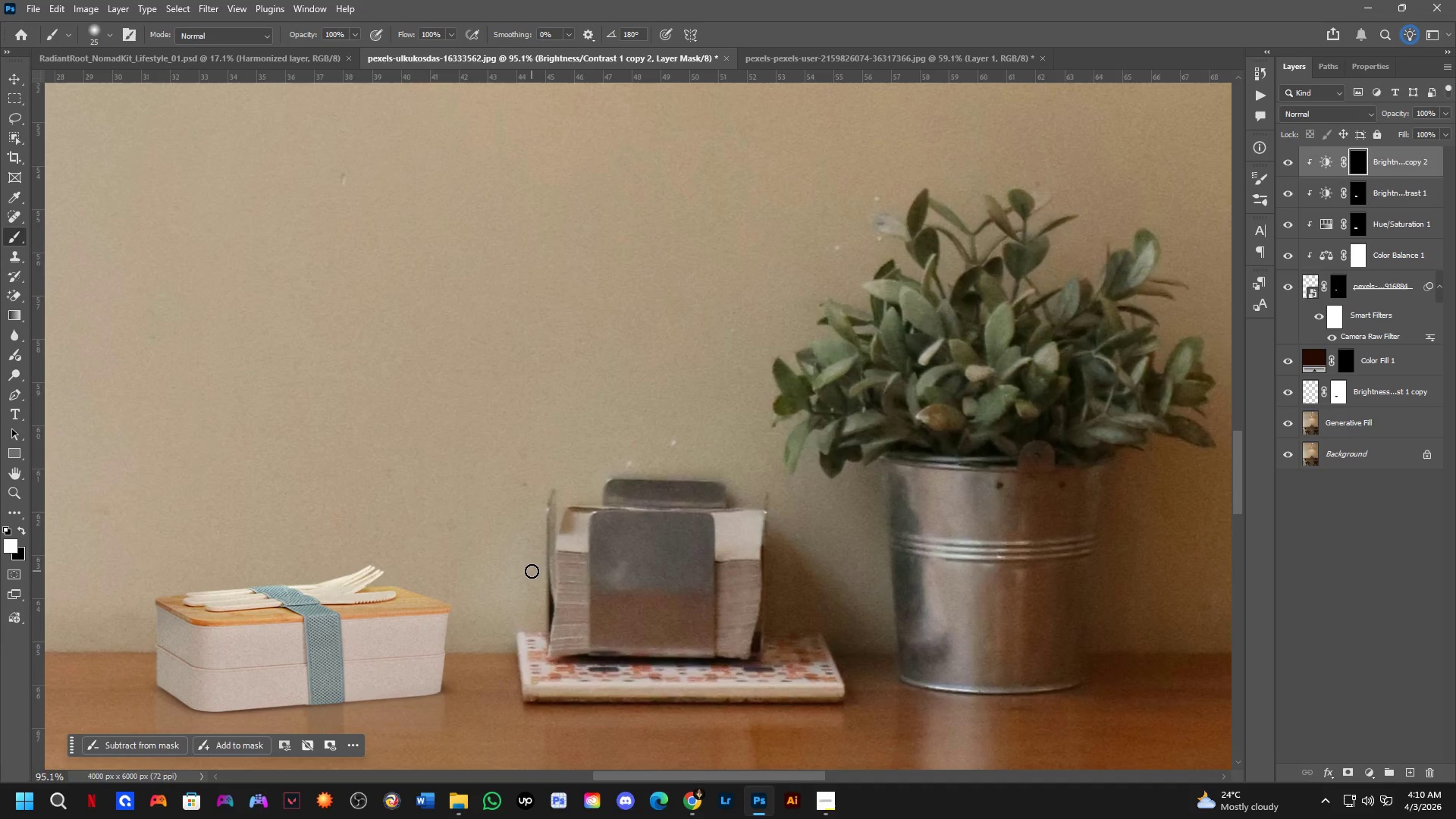 
key(Shift+ShiftLeft)
 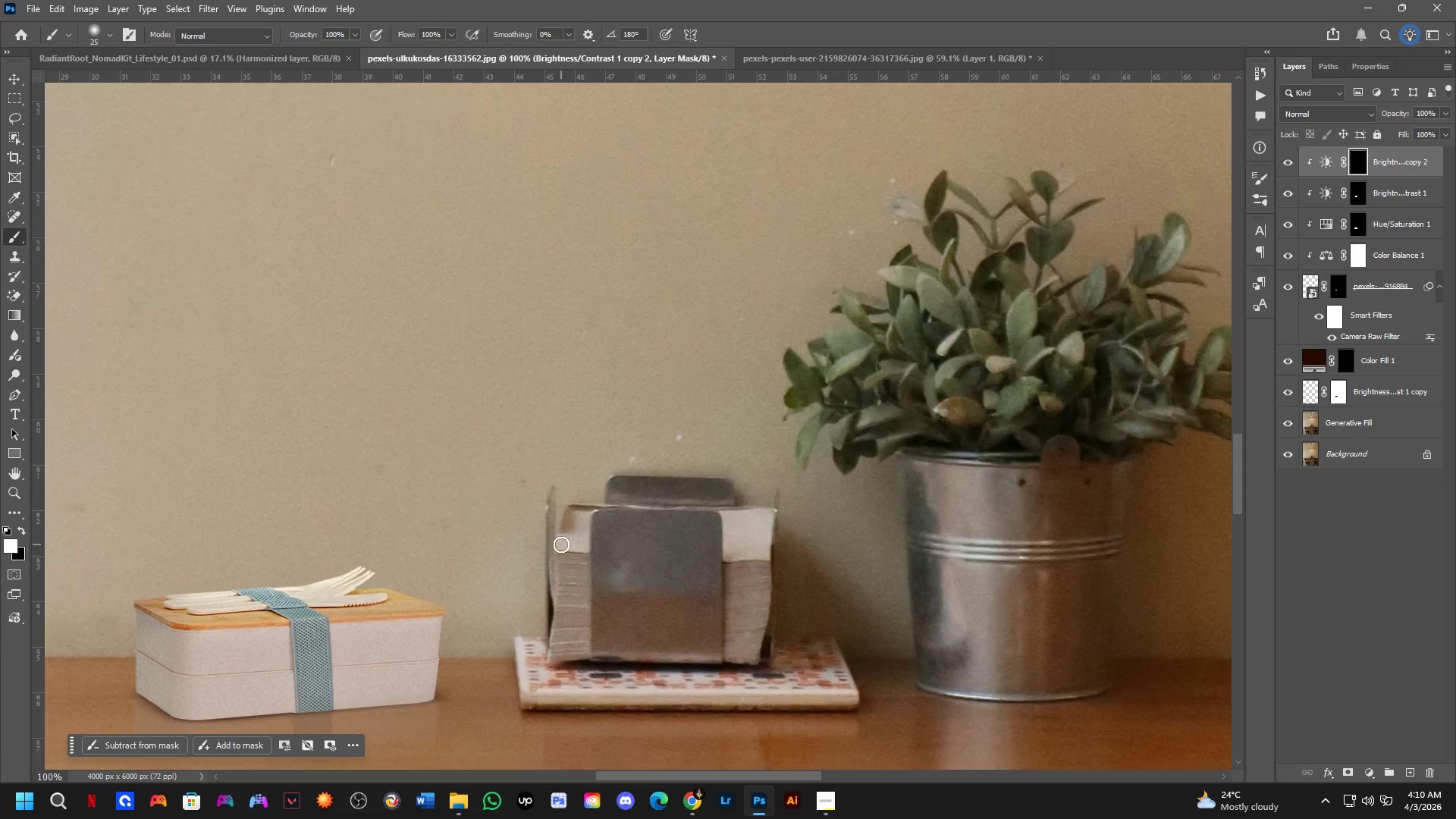 
scroll: coordinate [562, 545], scroll_direction: up, amount: 2.0
 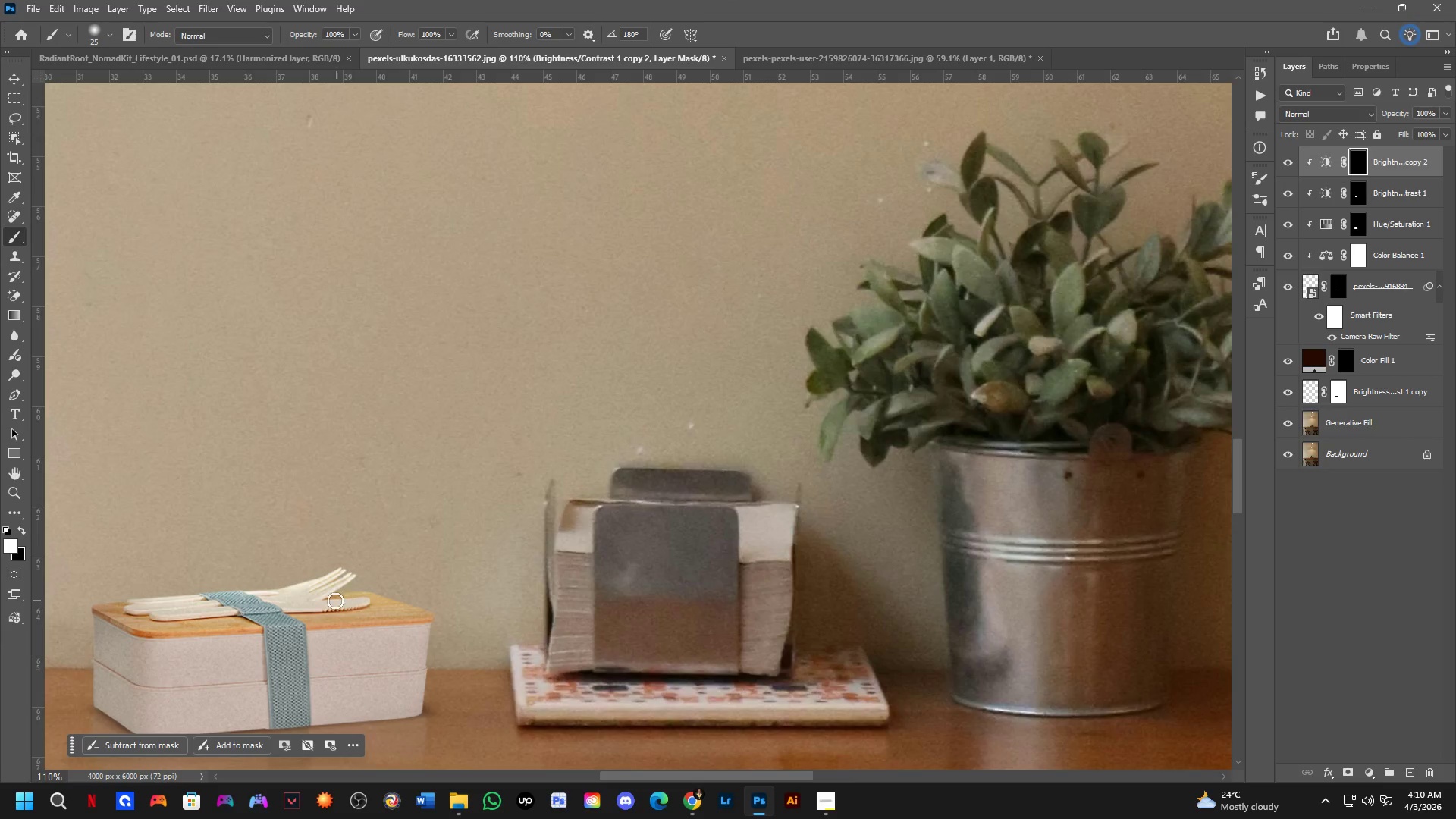 
hold_key(key=Space, duration=0.38)
 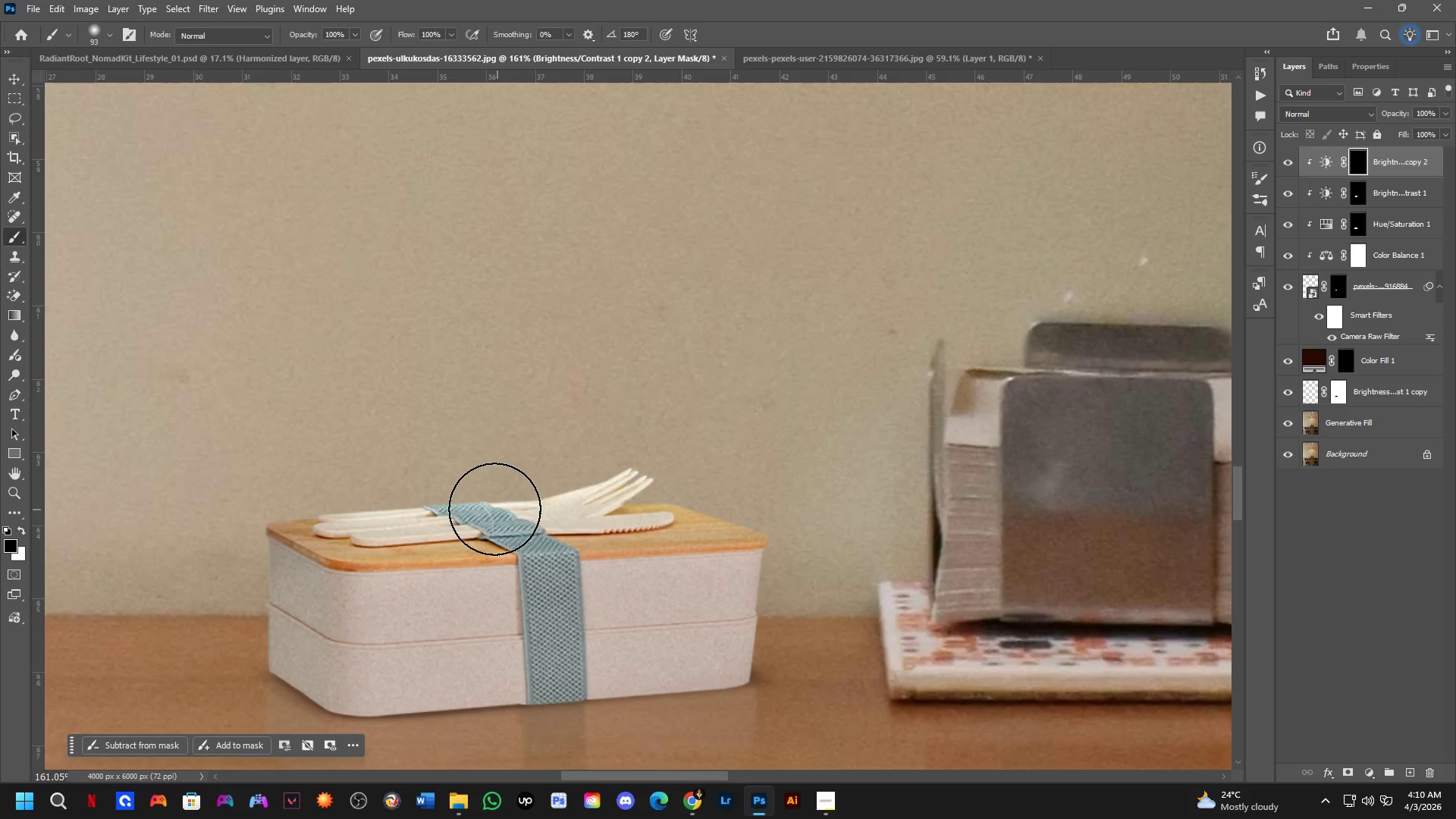 
left_click_drag(start_coordinate=[233, 604], to_coordinate=[492, 521])
 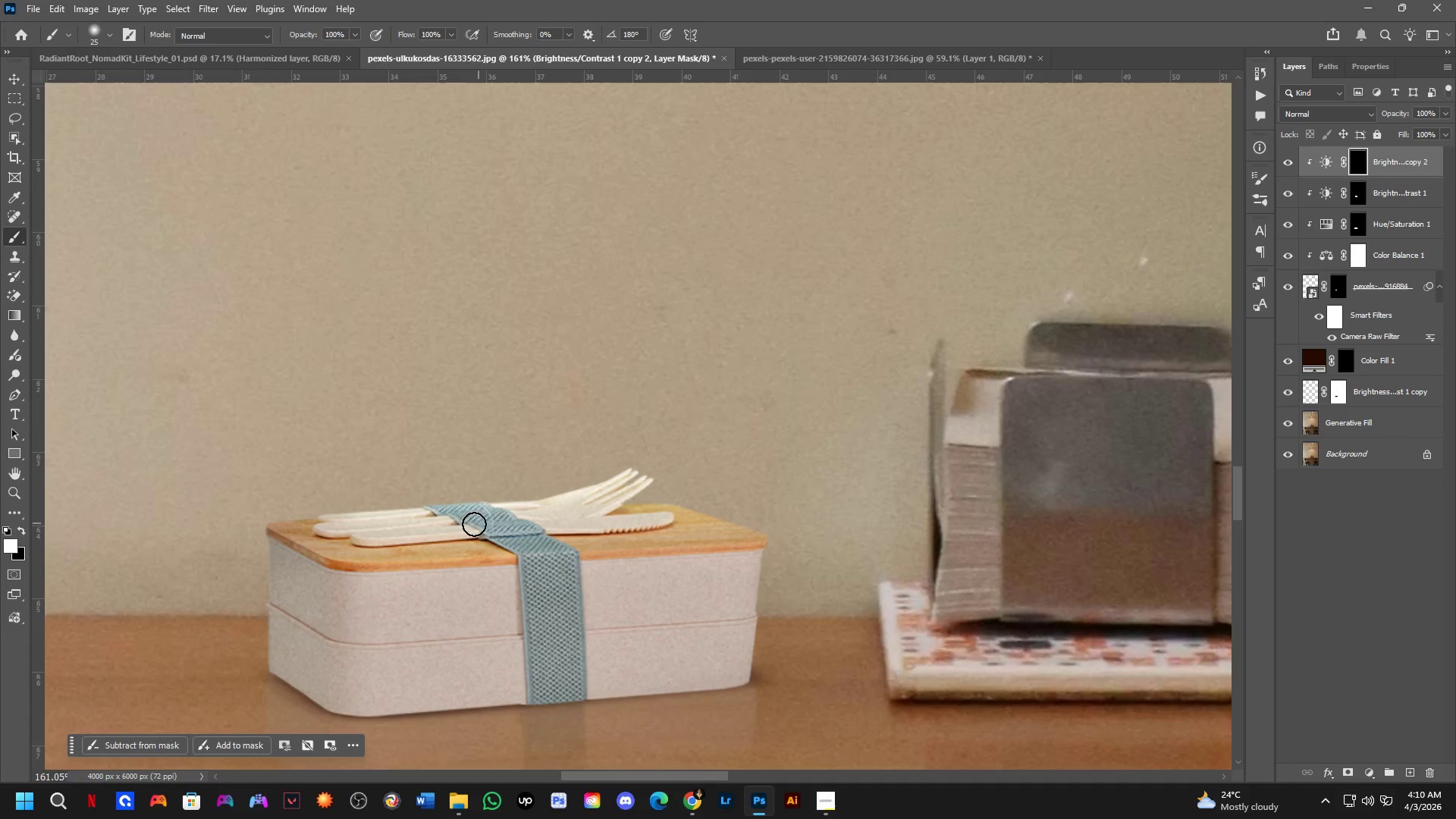 
scroll: coordinate [246, 604], scroll_direction: up, amount: 4.0
 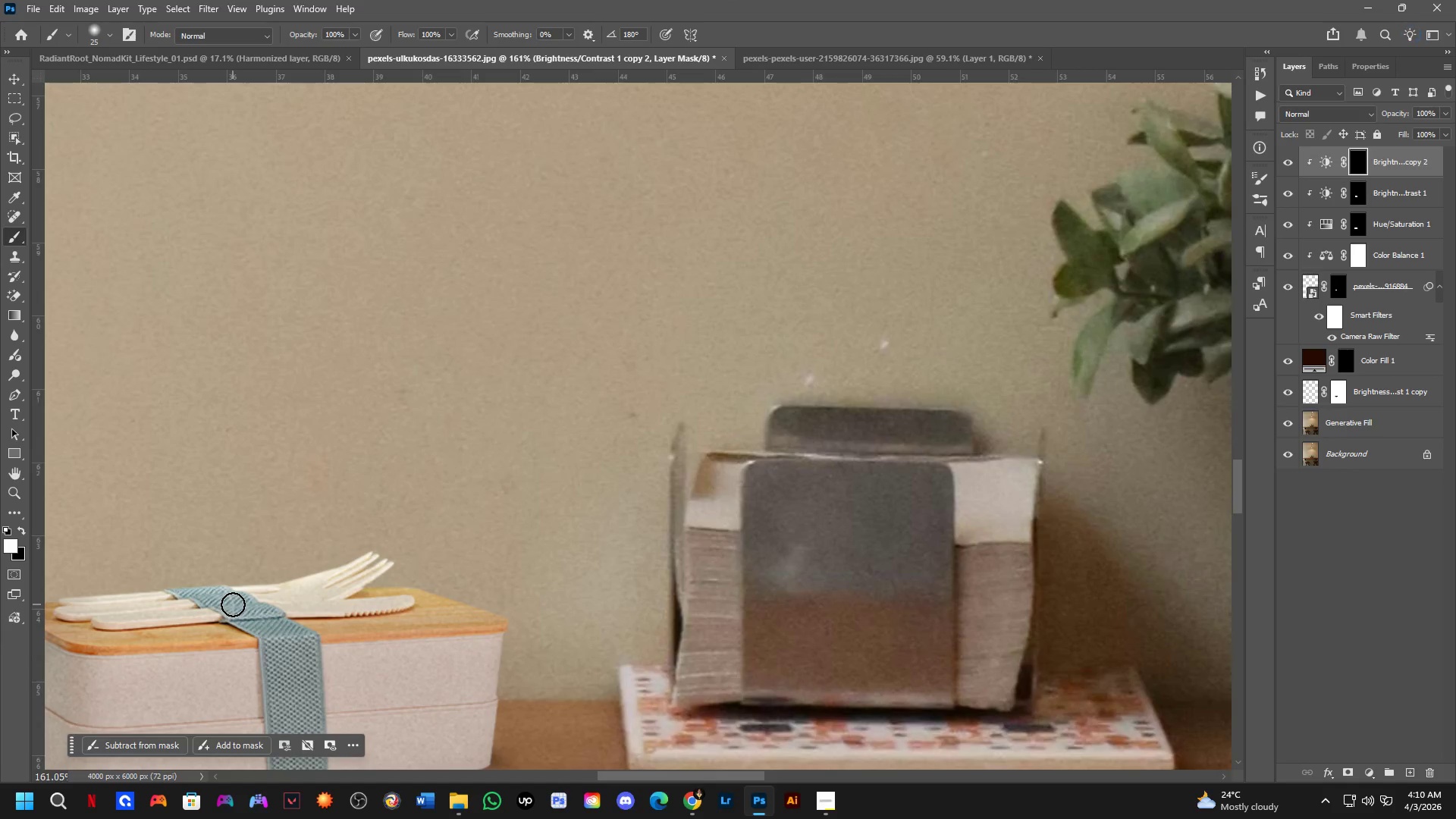 
key(Alt+AltLeft)
 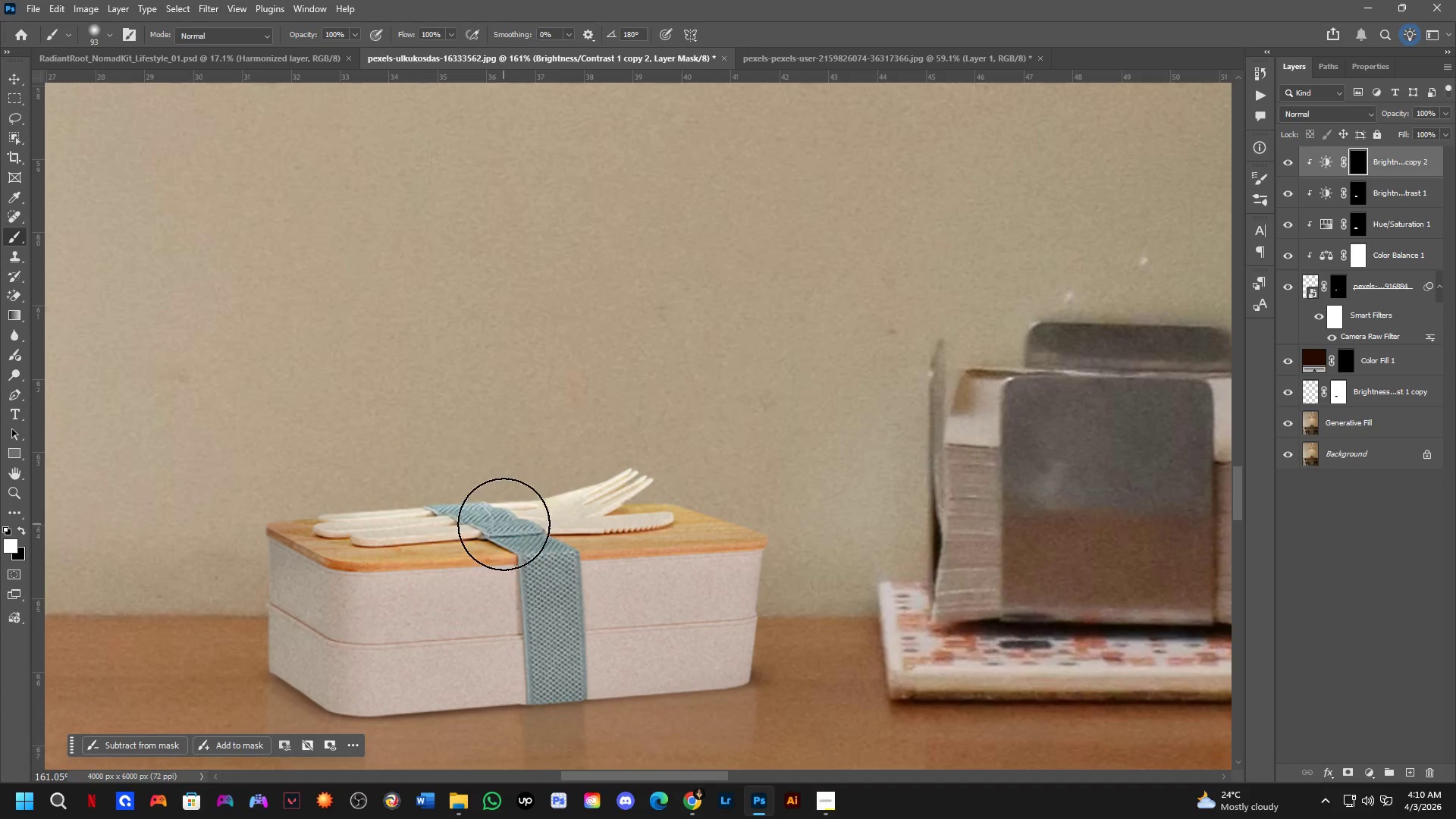 
key(X)
 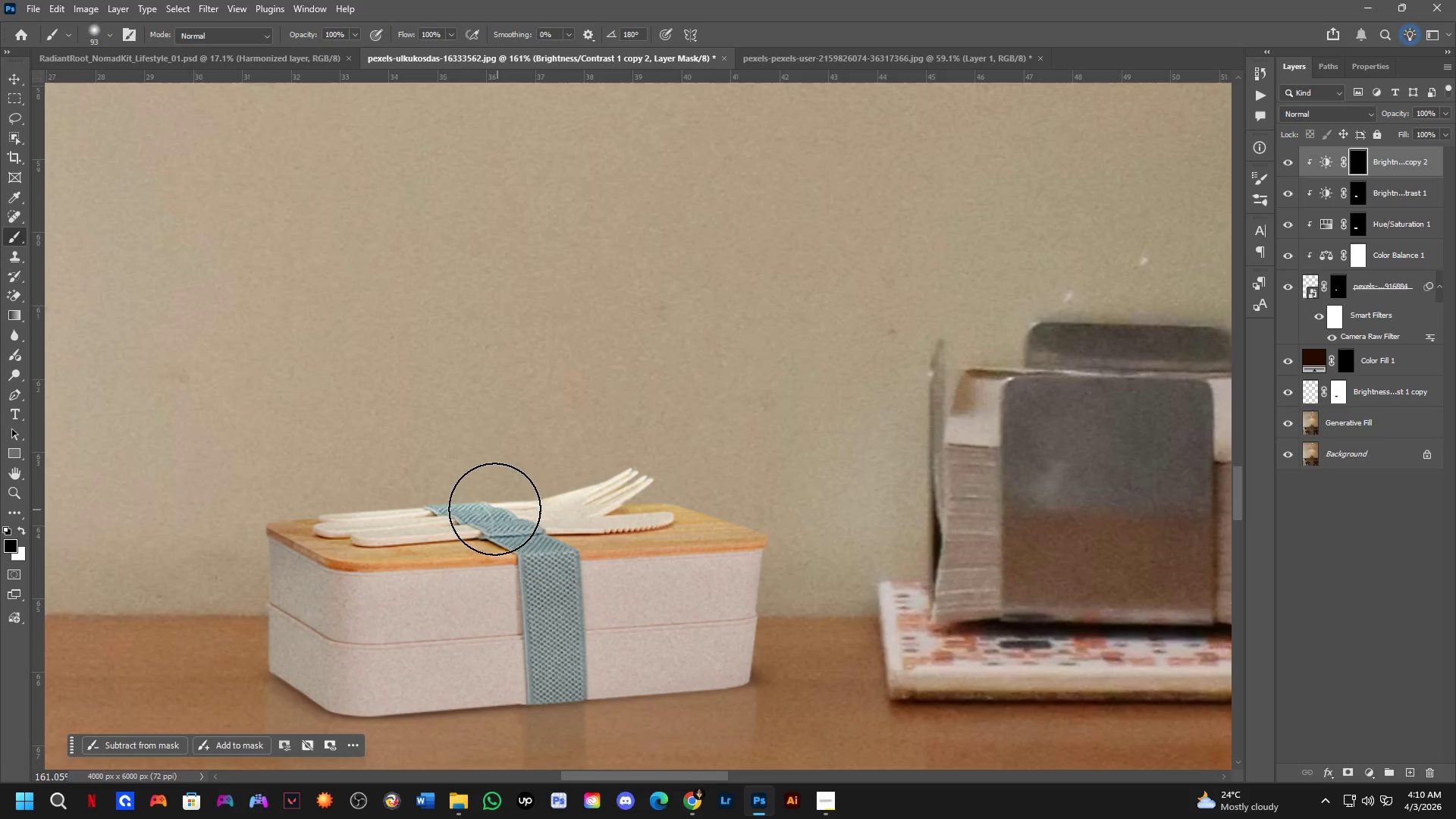 
left_click_drag(start_coordinate=[475, 510], to_coordinate=[610, 448])
 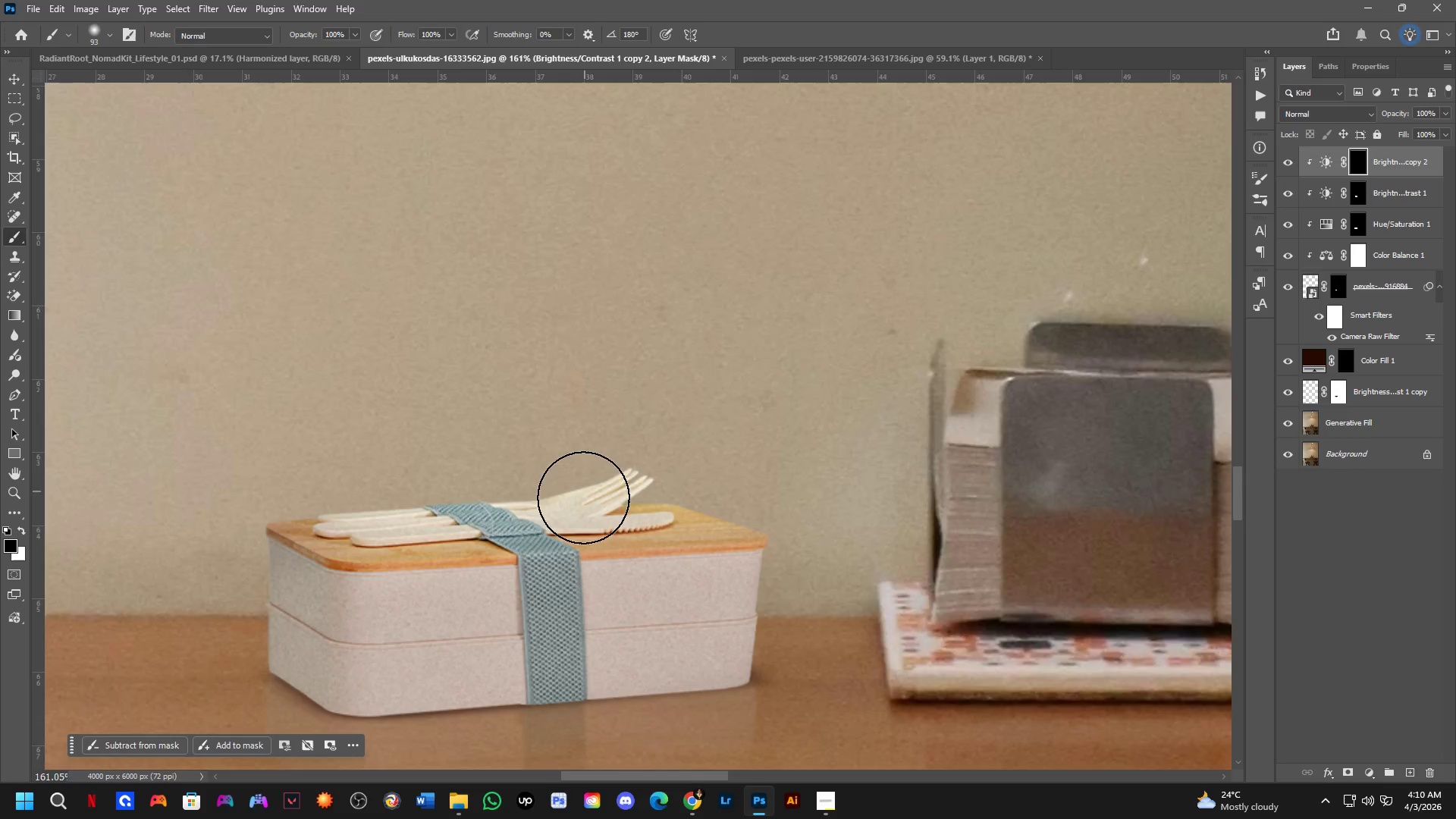 
hold_key(key=Space, duration=0.52)
 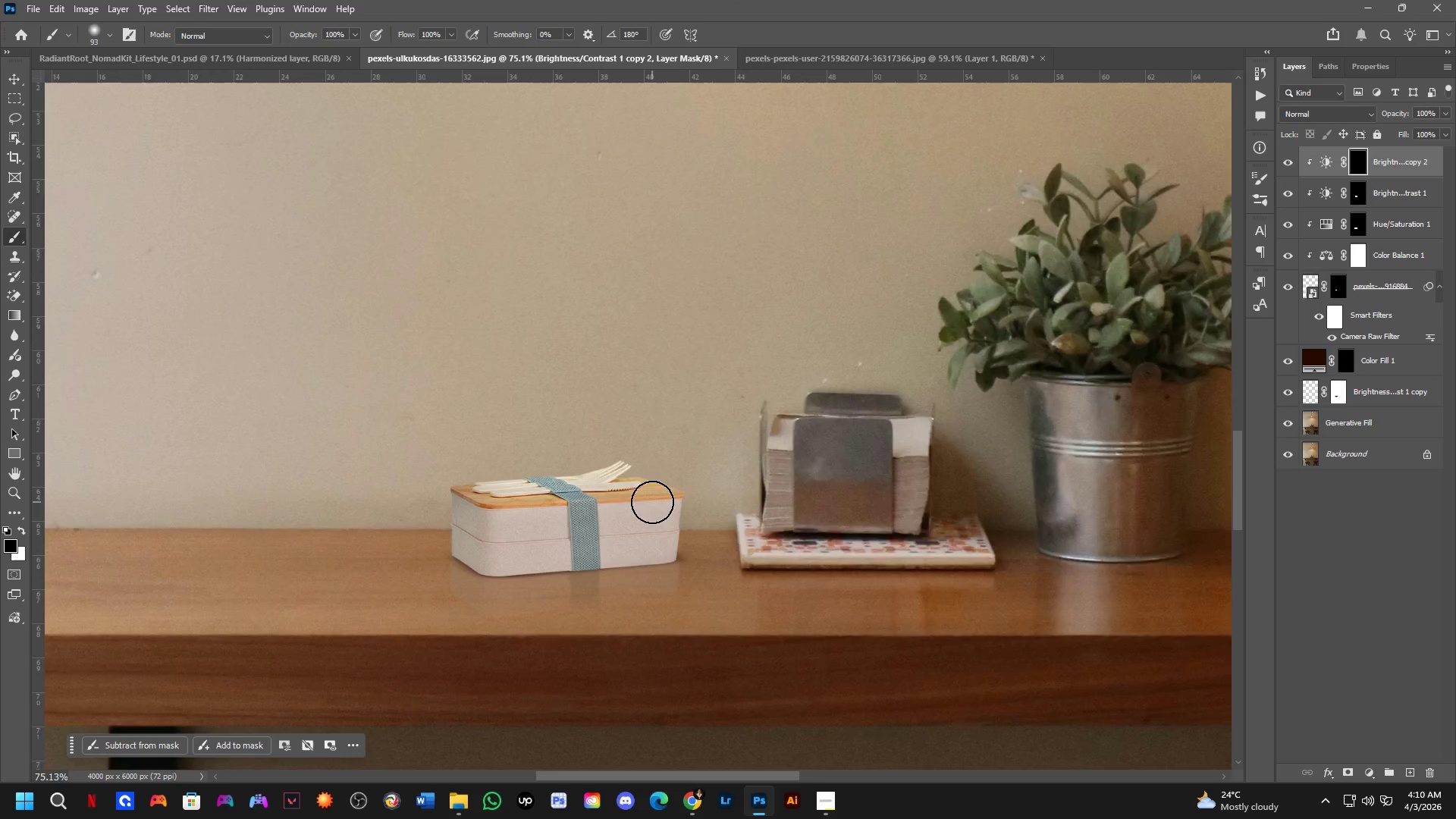 
left_click_drag(start_coordinate=[623, 553], to_coordinate=[623, 505])
 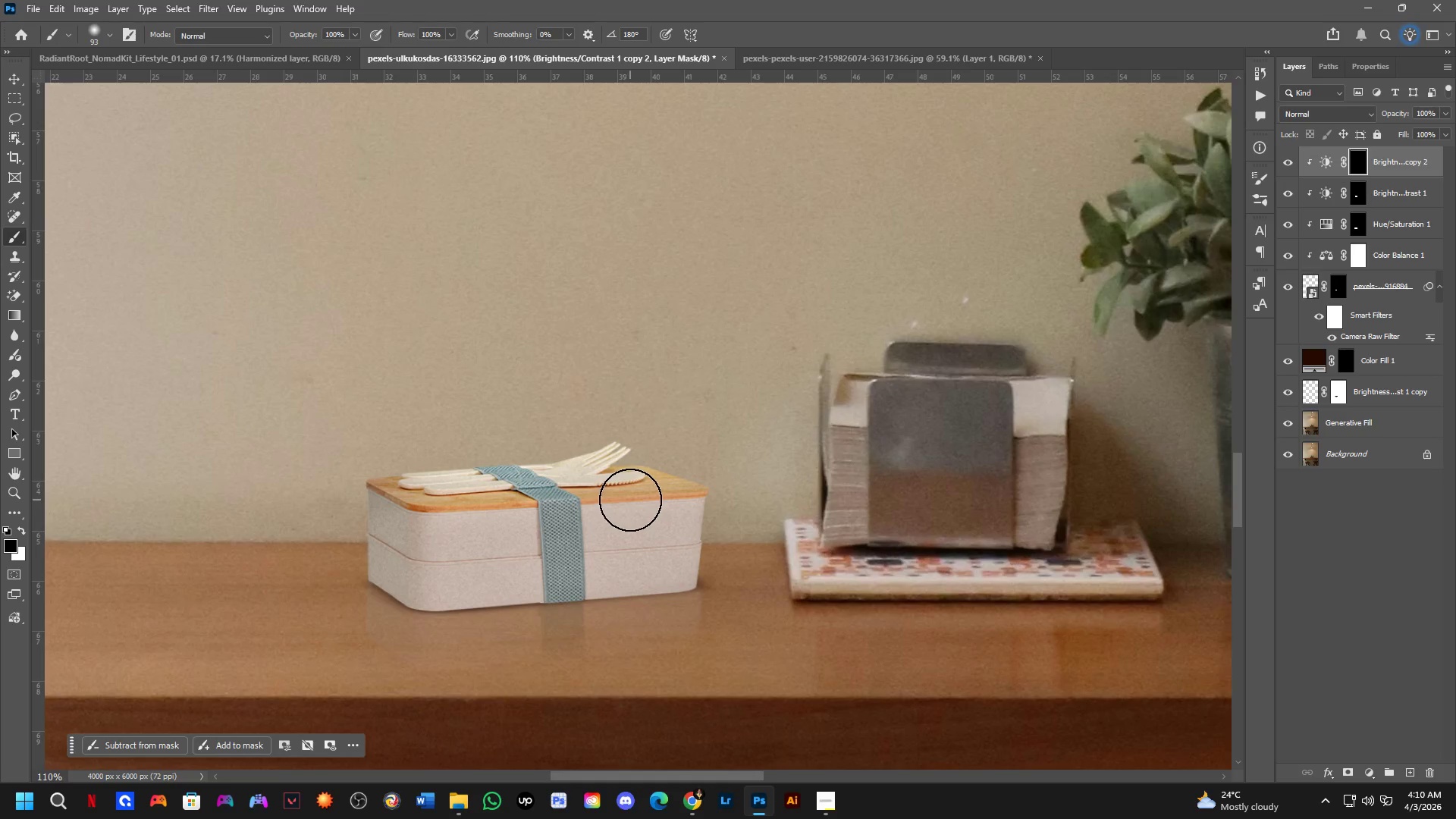 
scroll: coordinate [758, 416], scroll_direction: down, amount: 13.0
 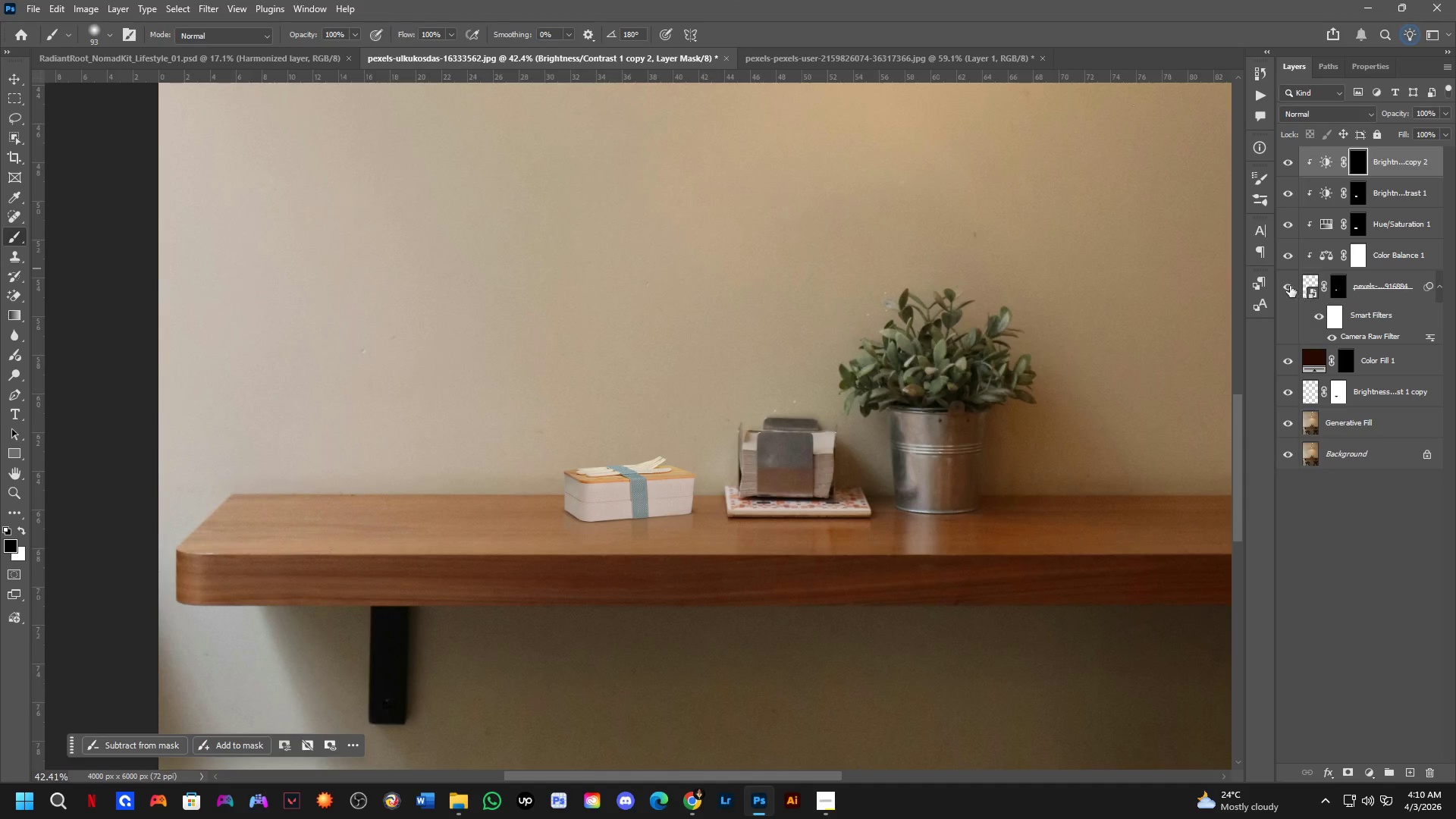 
double_click([1289, 284])
 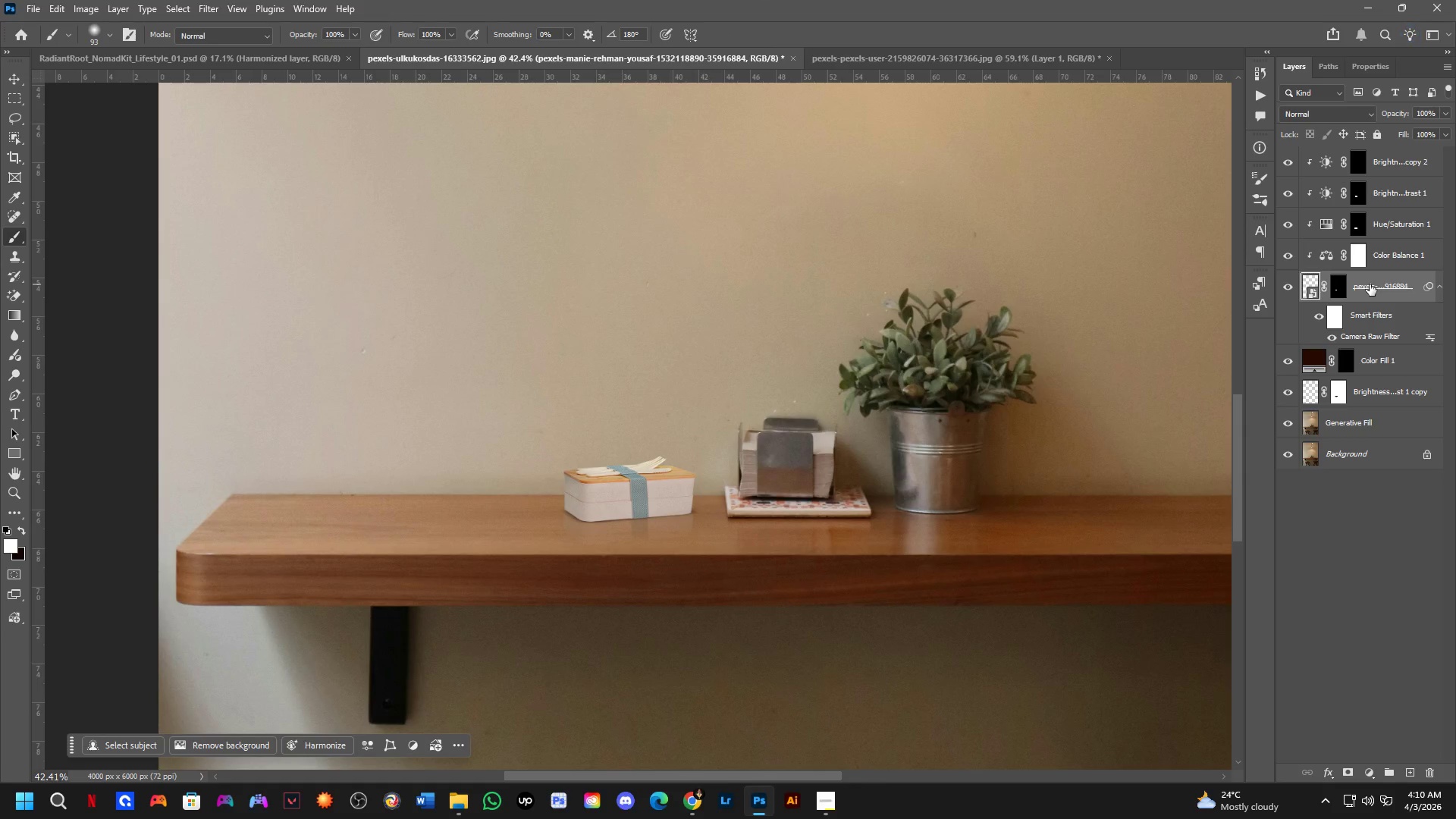 
hold_key(key=ControlLeft, duration=0.94)
 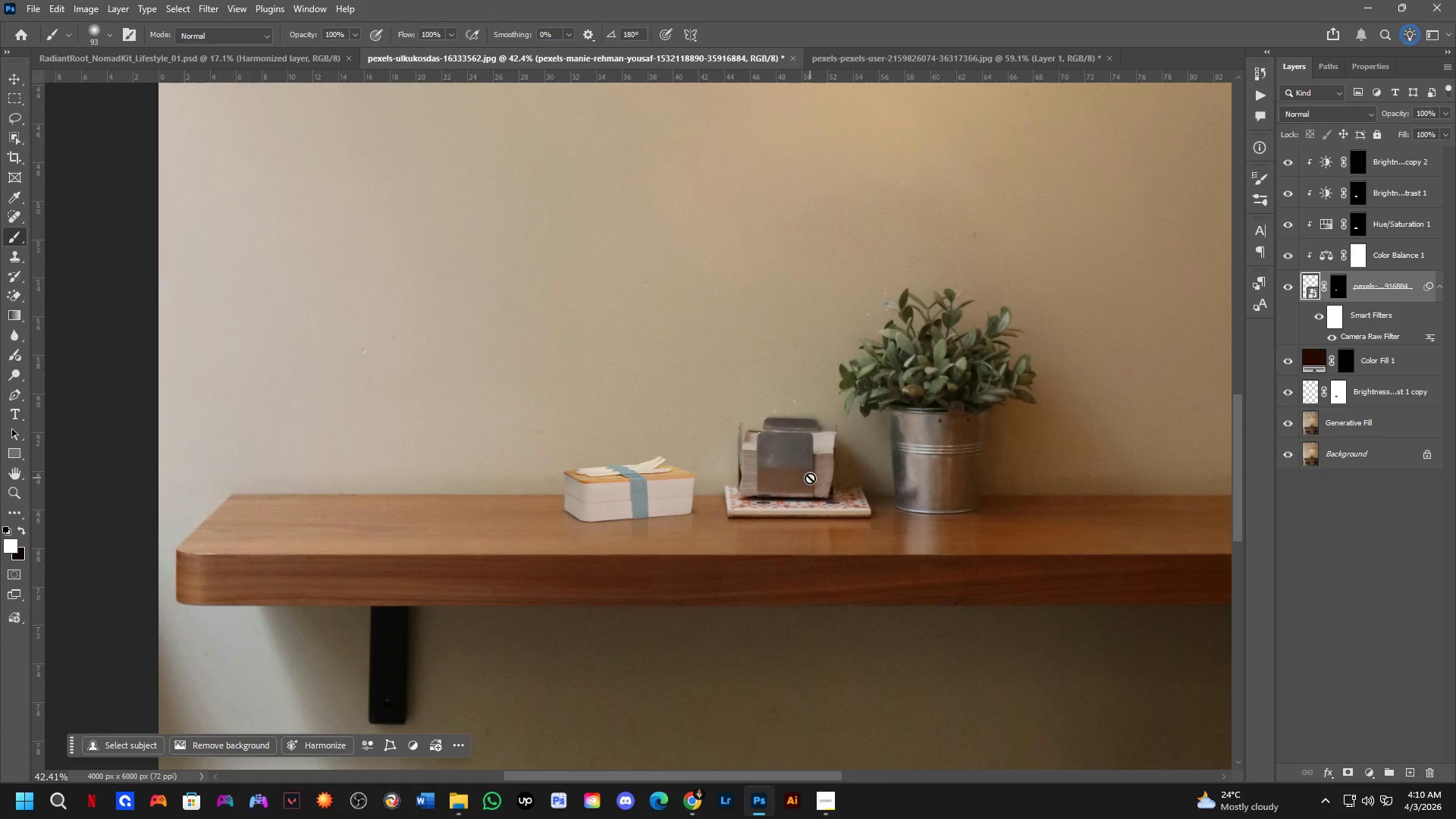 
key(Alt+Tab)
 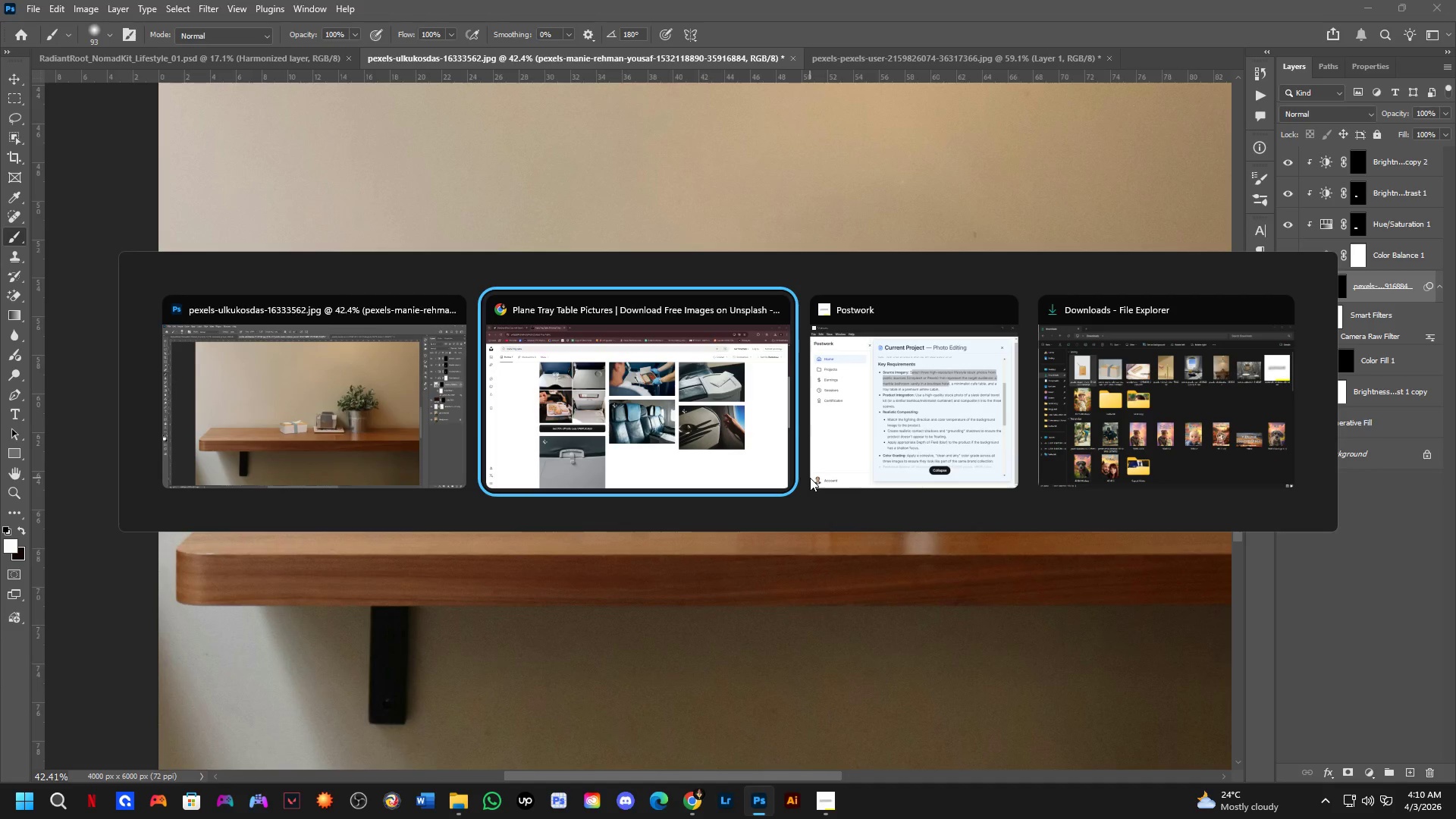 
key(Alt+Tab)